 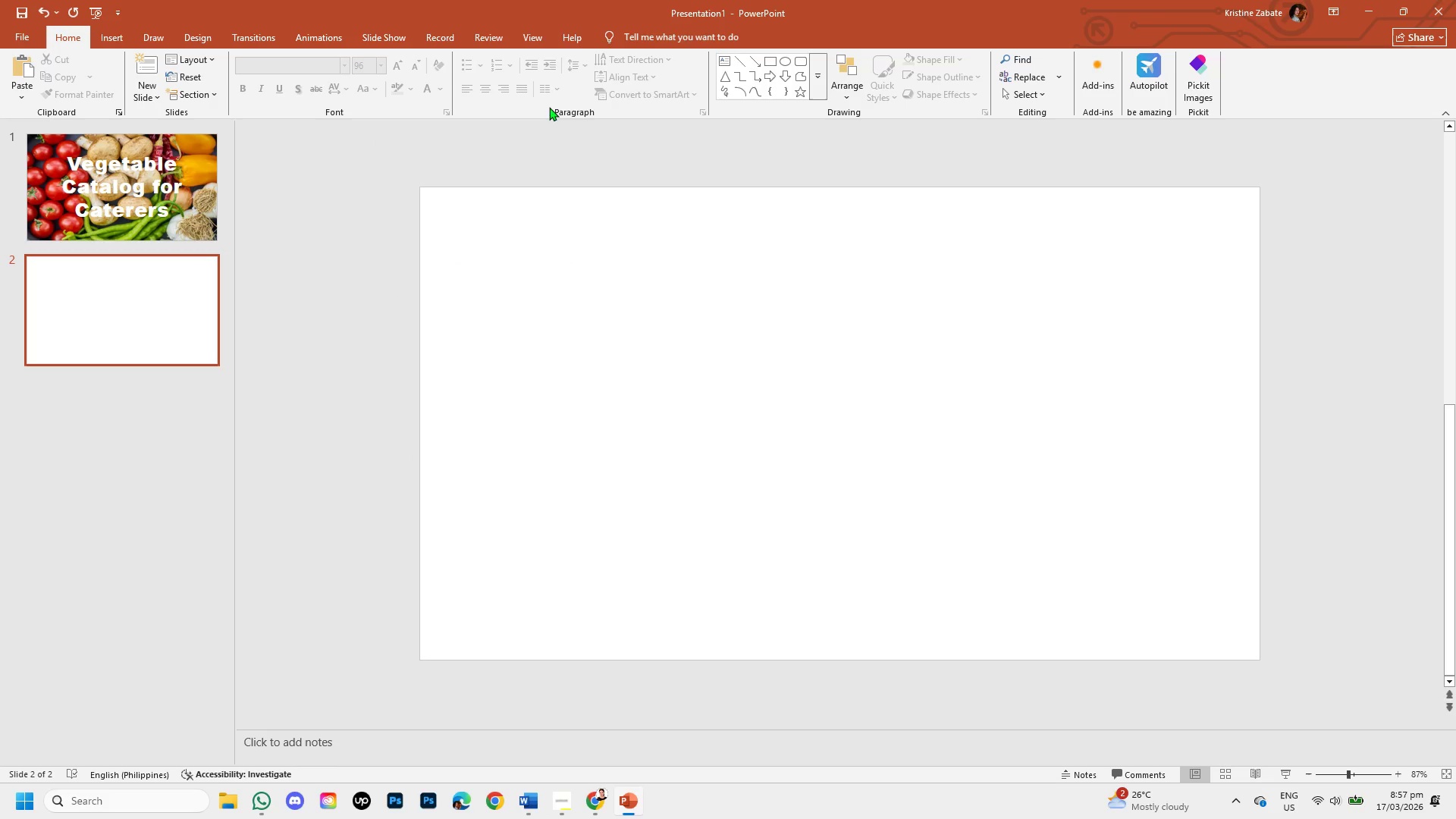 
left_click([535, 34])
 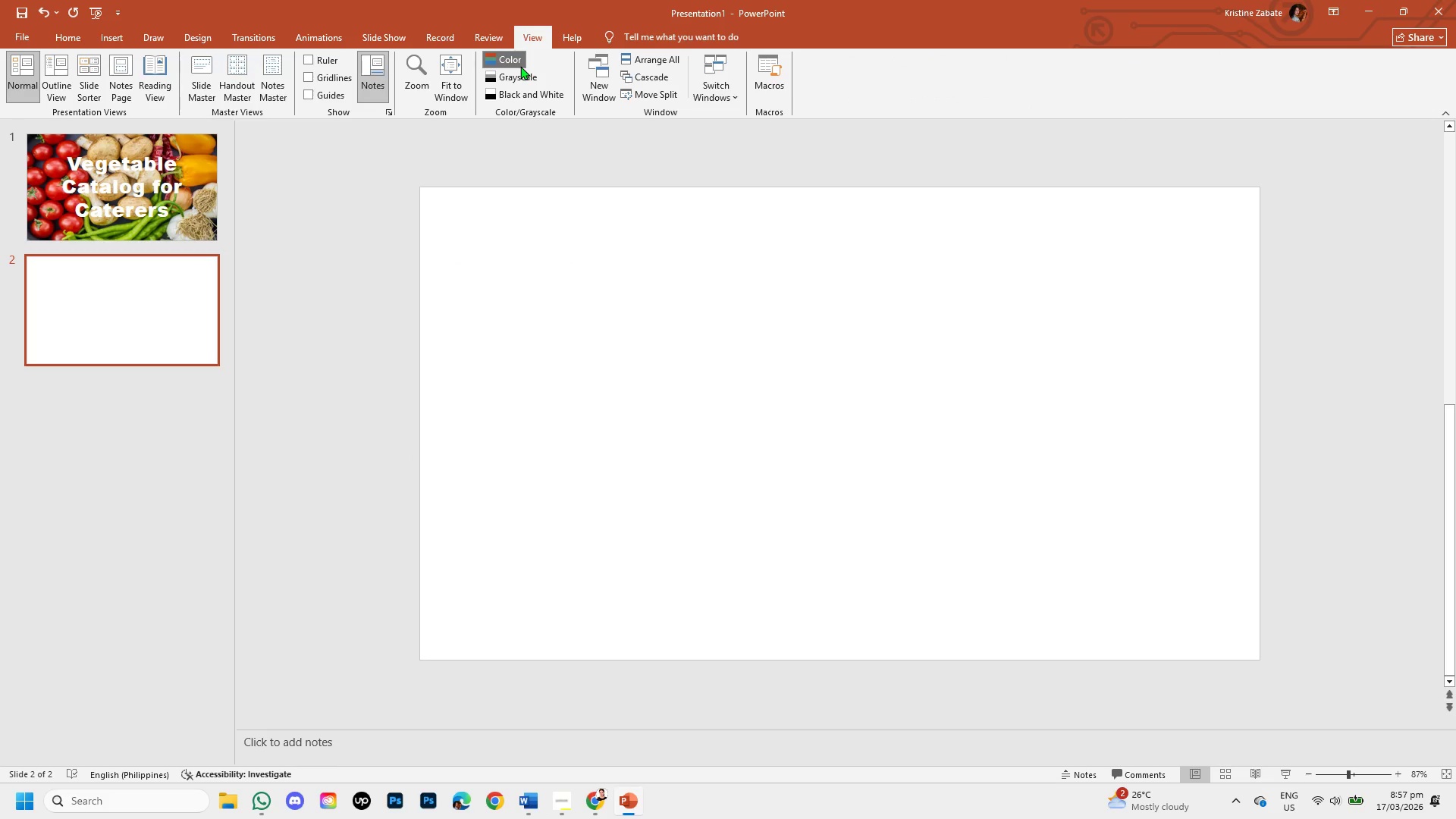 
left_click([513, 58])
 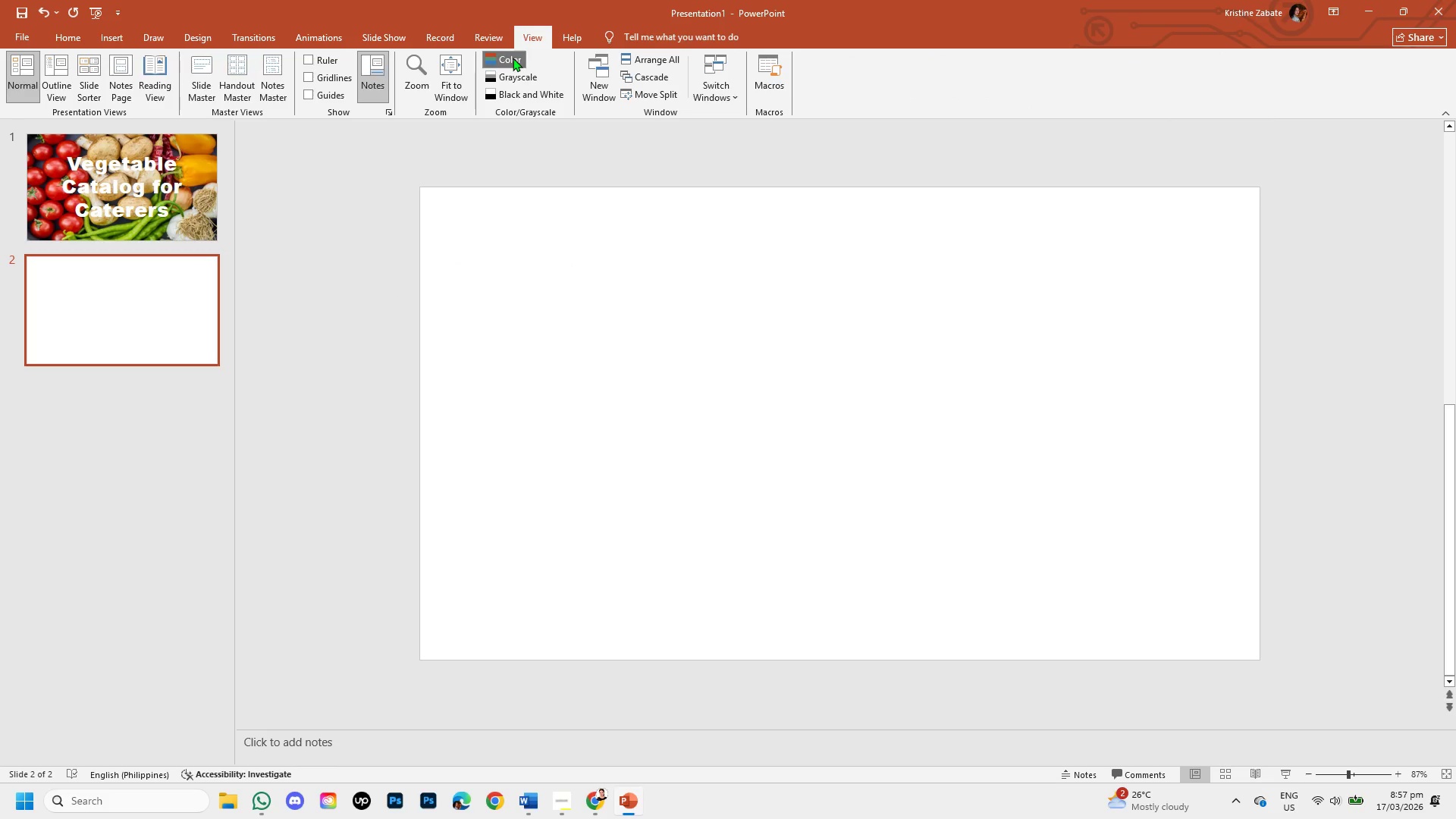 
left_click([513, 58])
 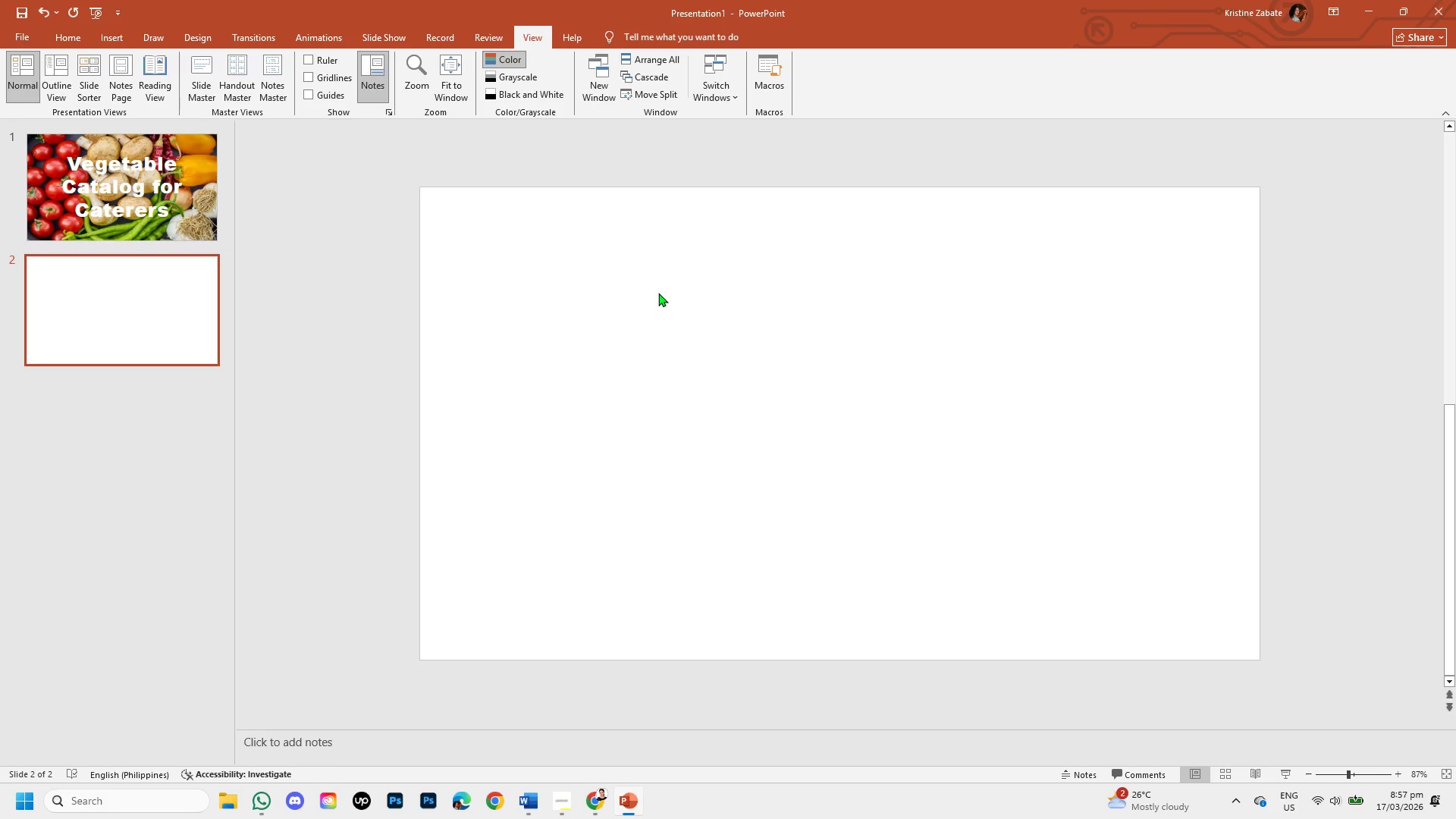 
double_click([658, 293])
 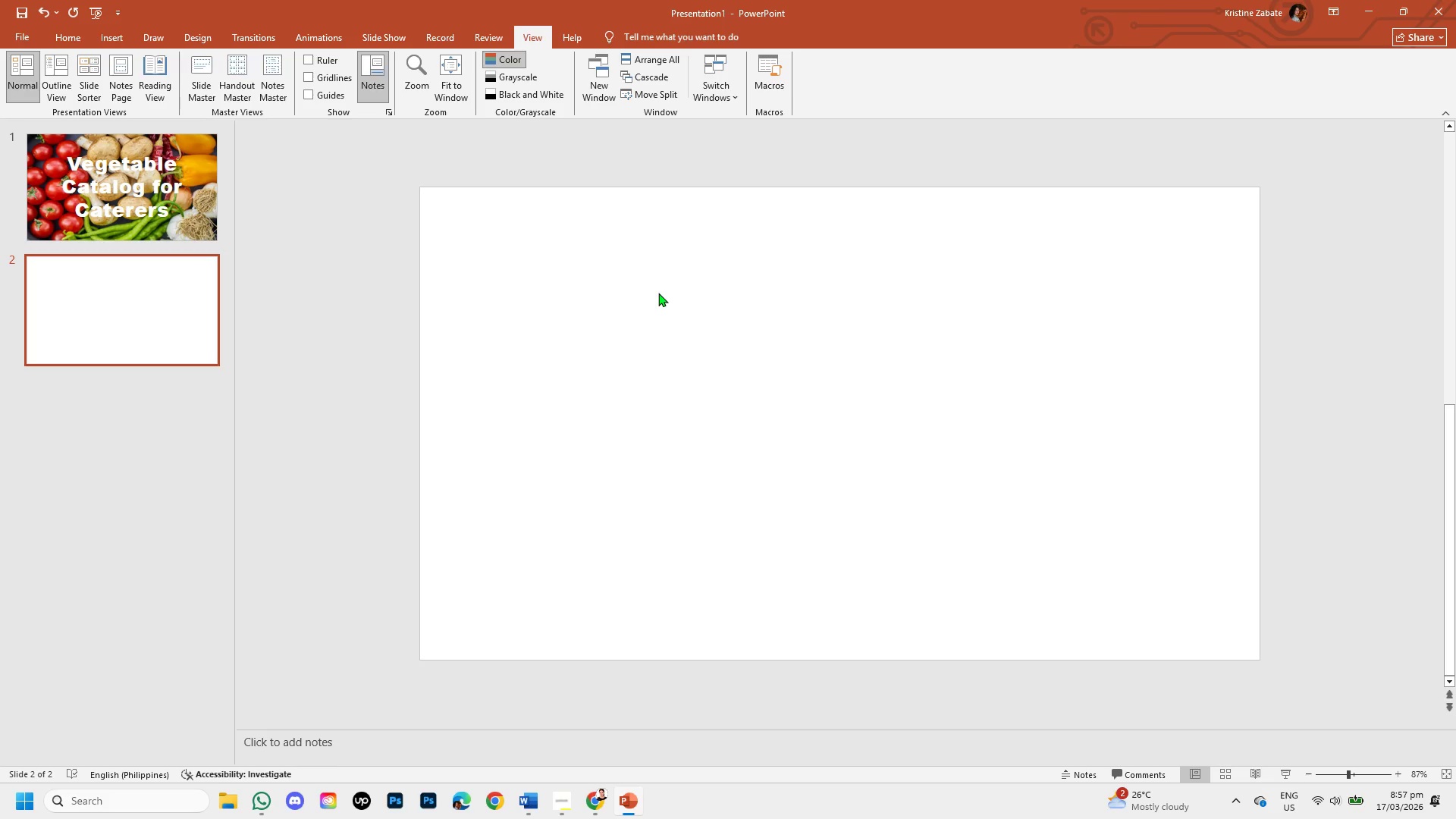 
triple_click([658, 293])
 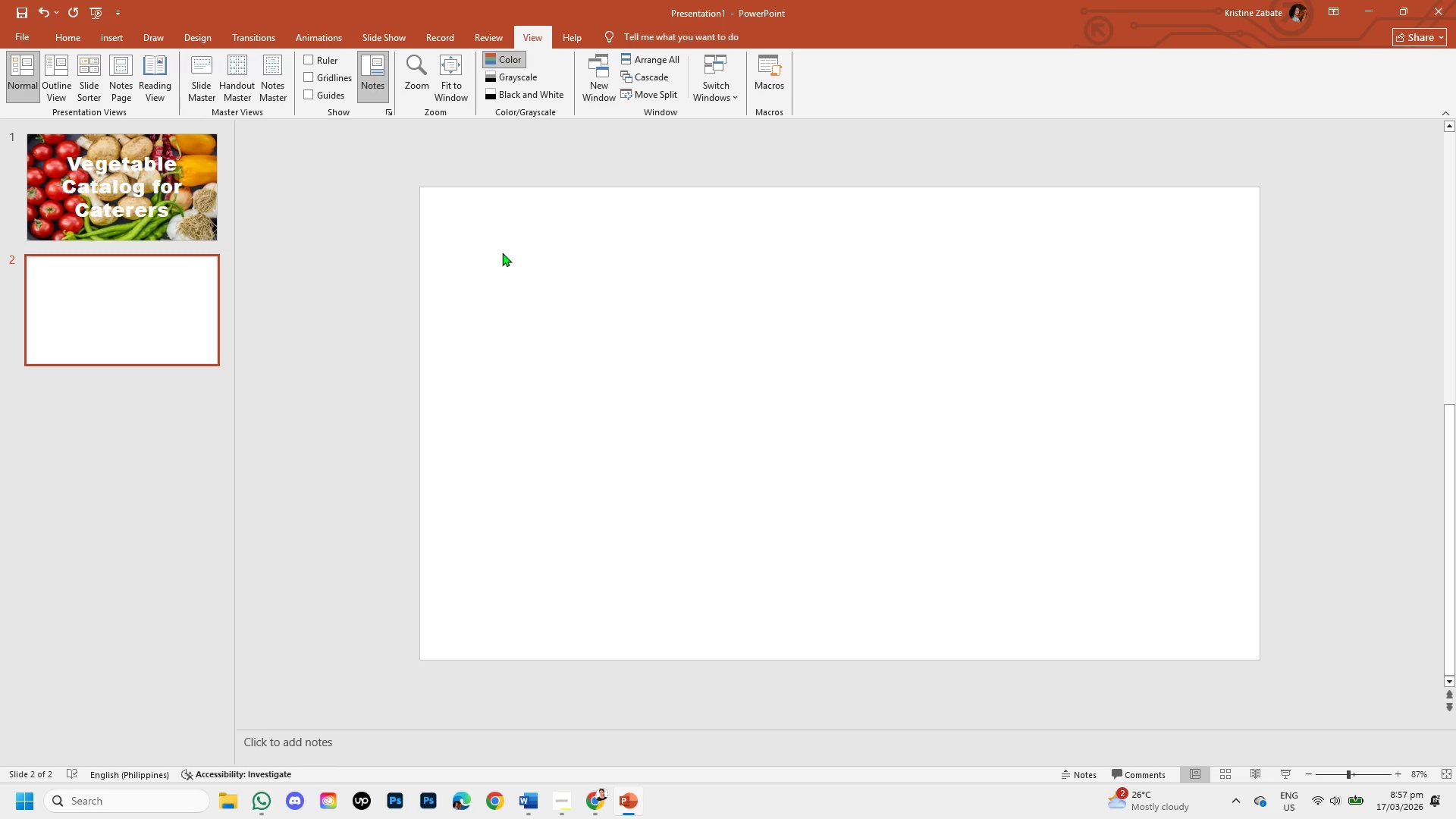 
double_click([502, 253])
 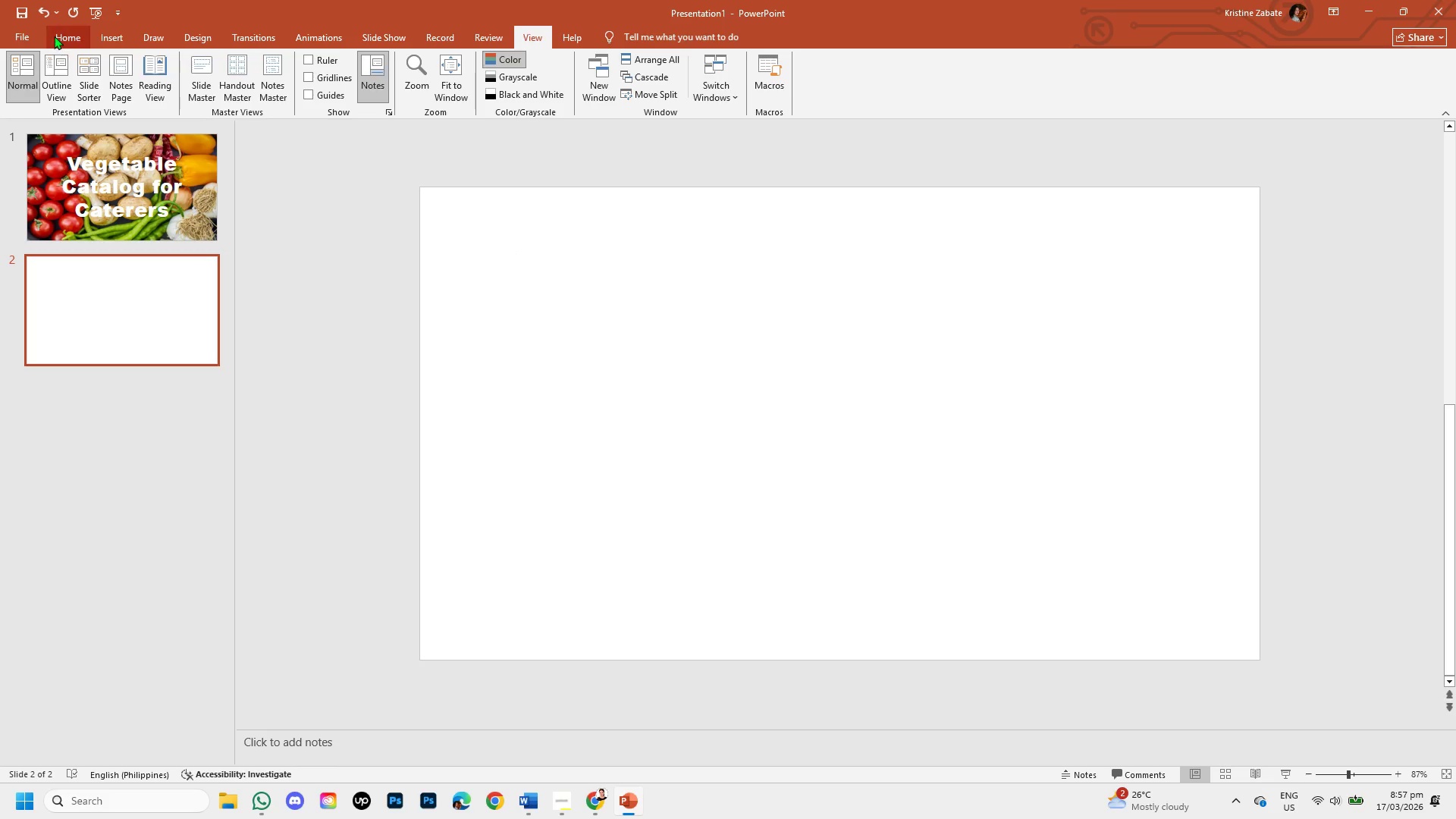 
left_click([54, 36])
 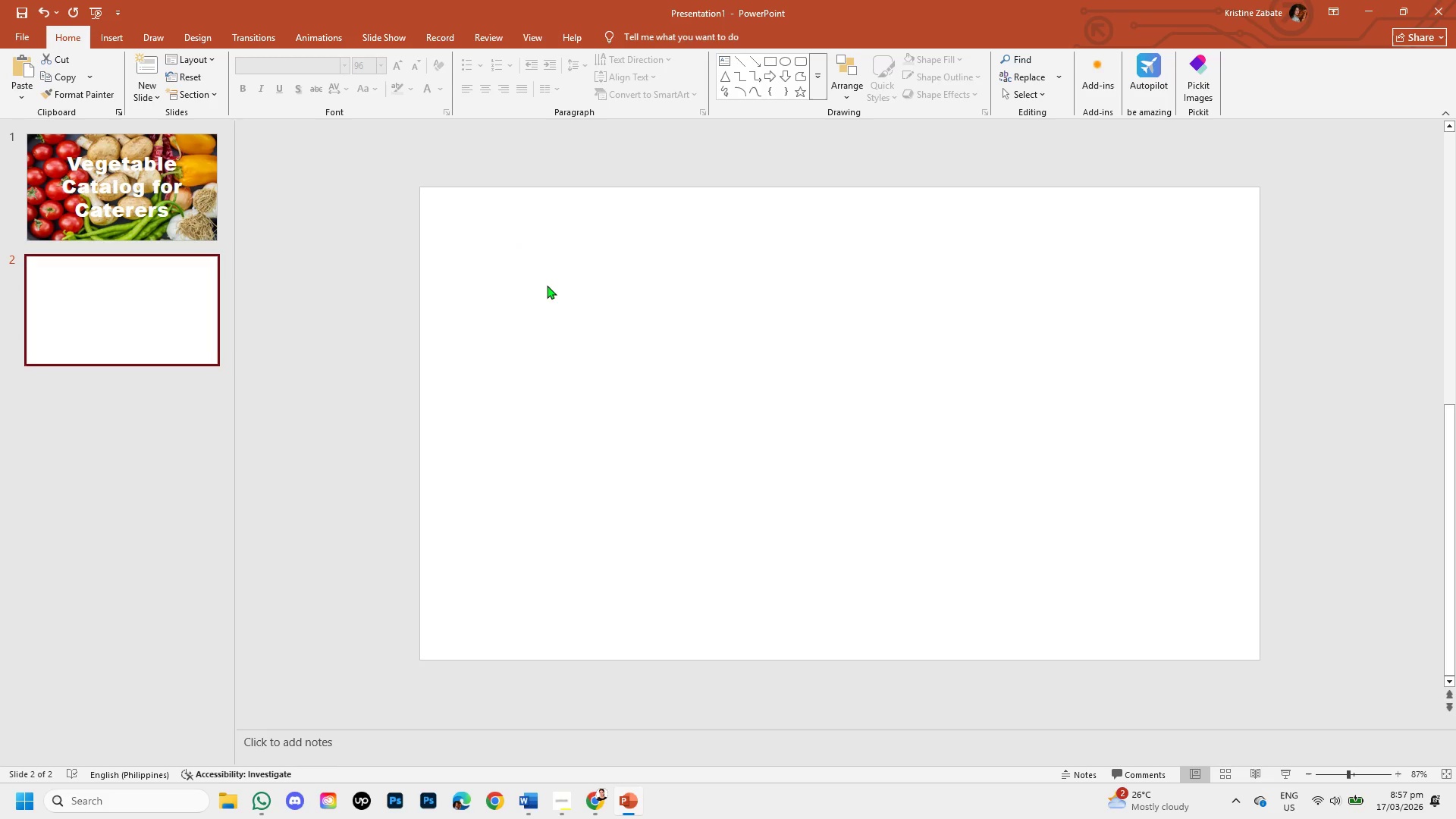 
left_click([551, 284])
 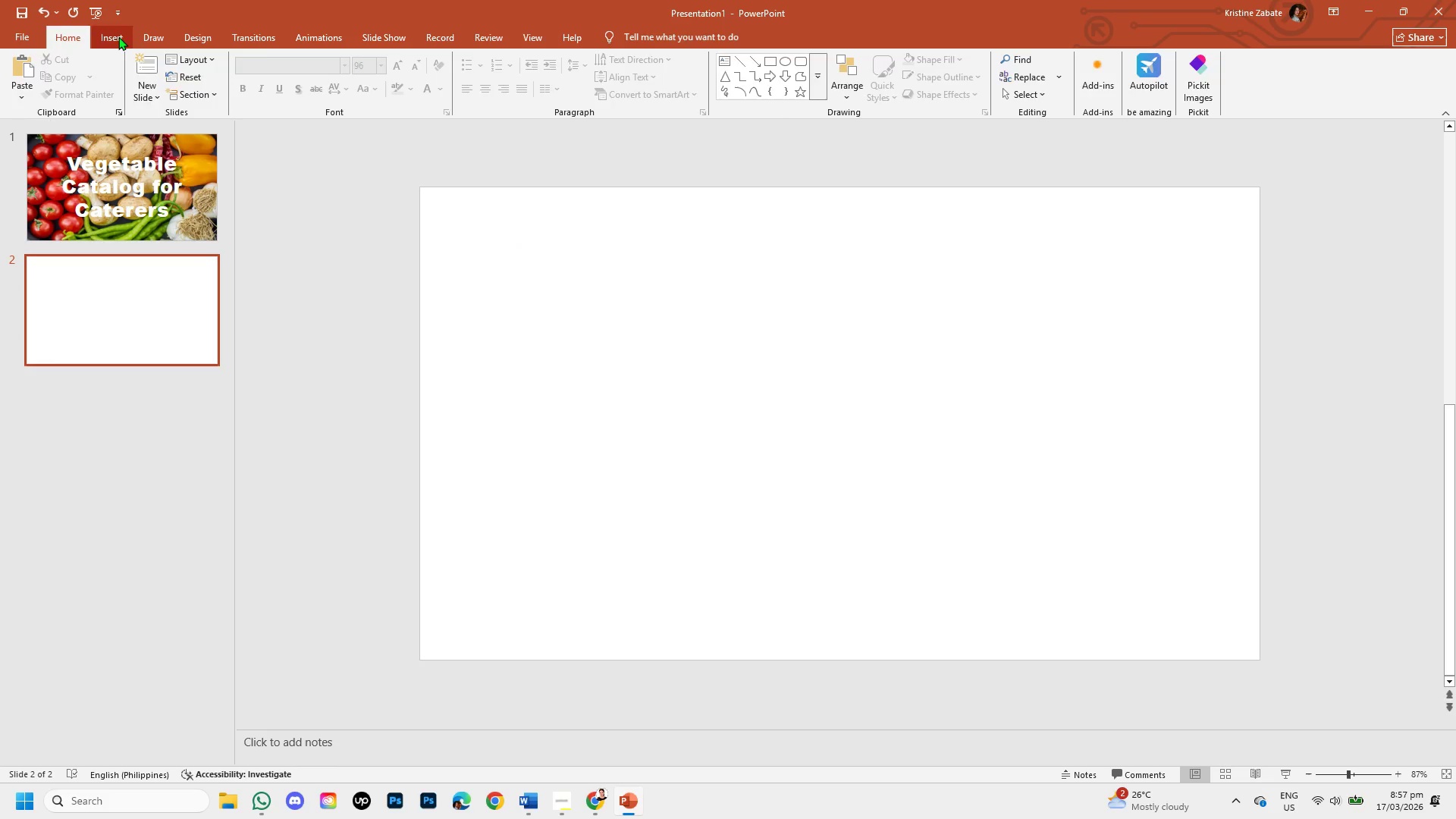 
left_click([118, 36])
 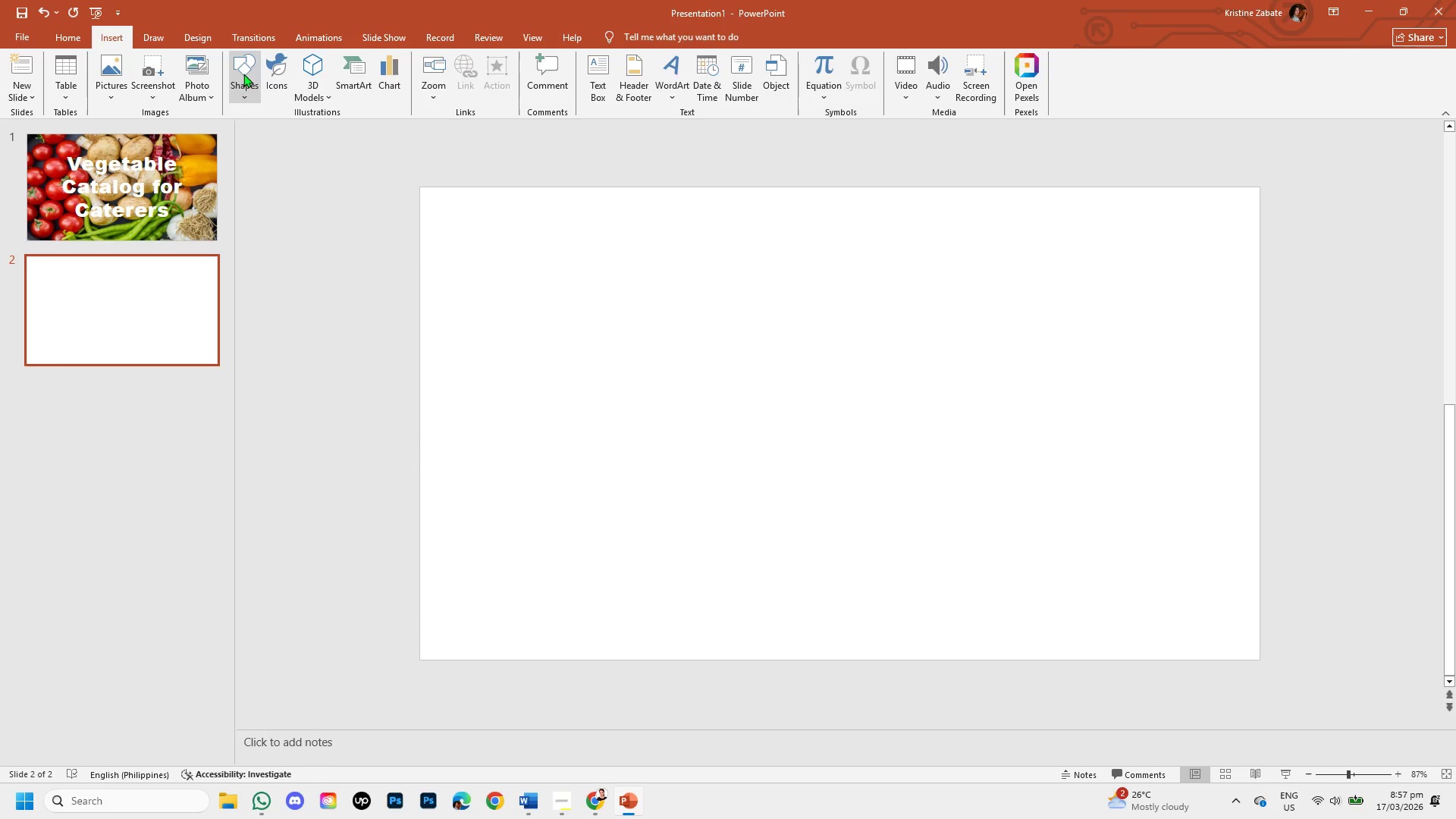 
left_click([243, 74])
 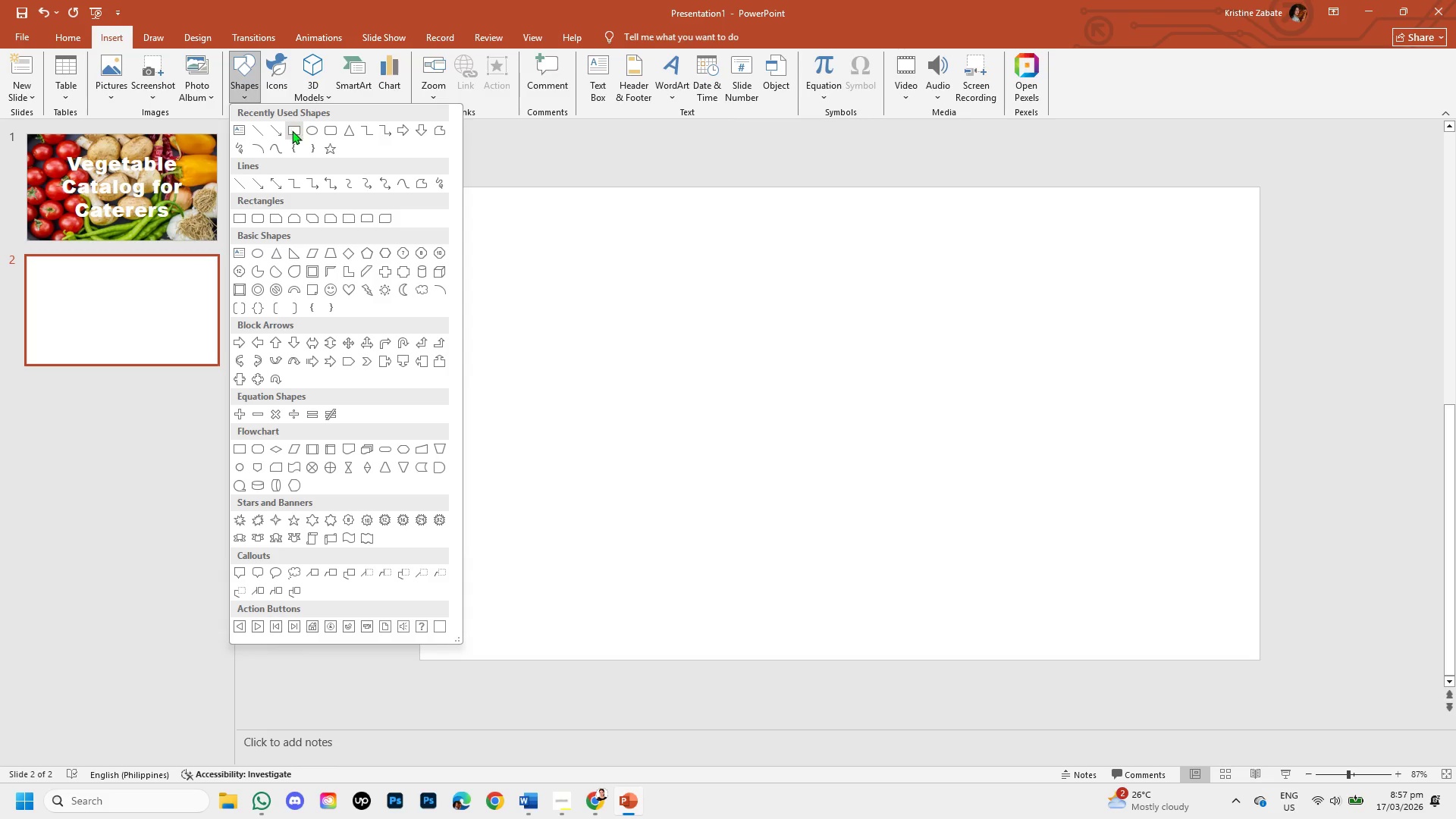 
left_click([293, 131])
 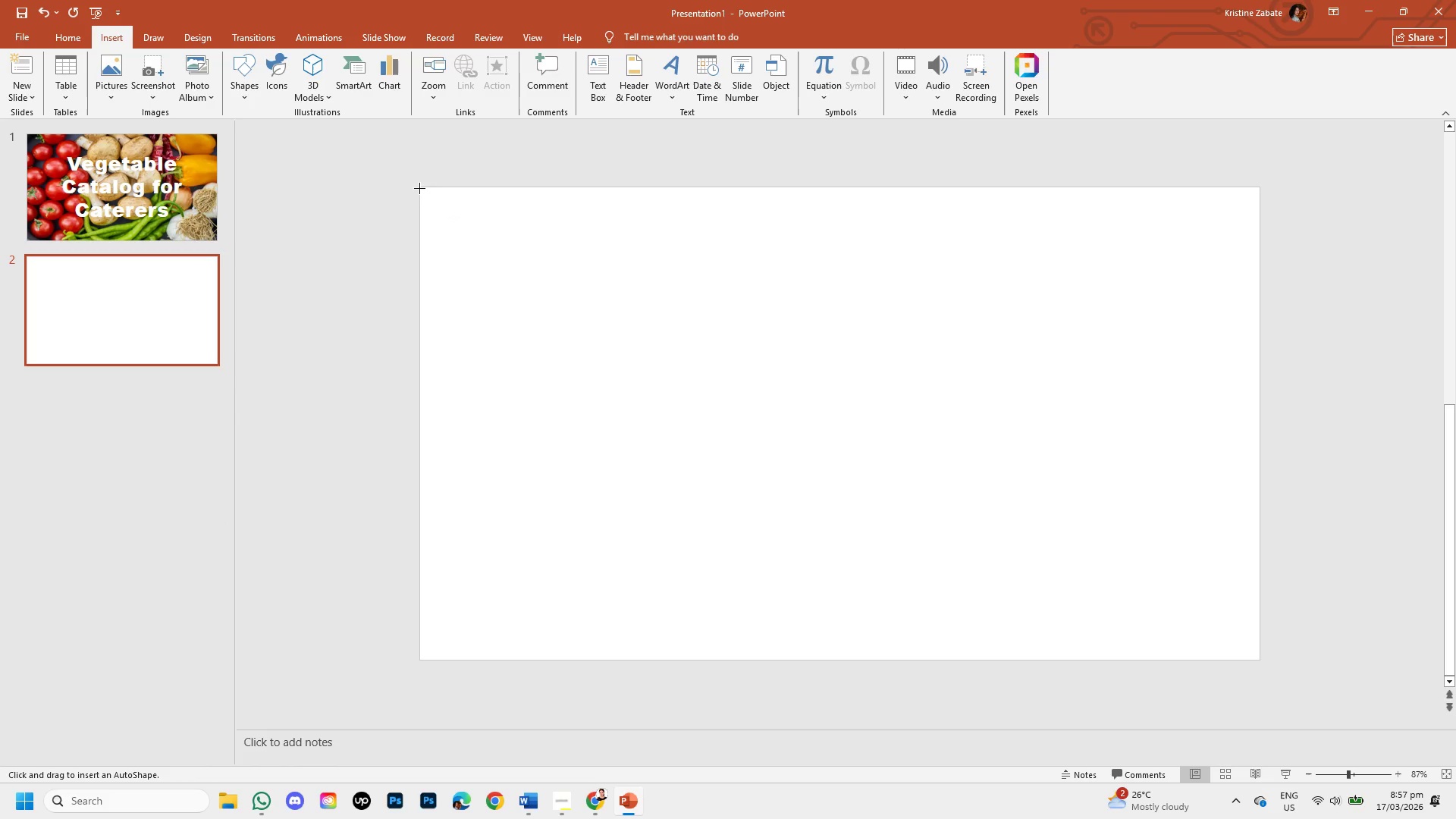 
left_click_drag(start_coordinate=[419, 187], to_coordinate=[1260, 664])
 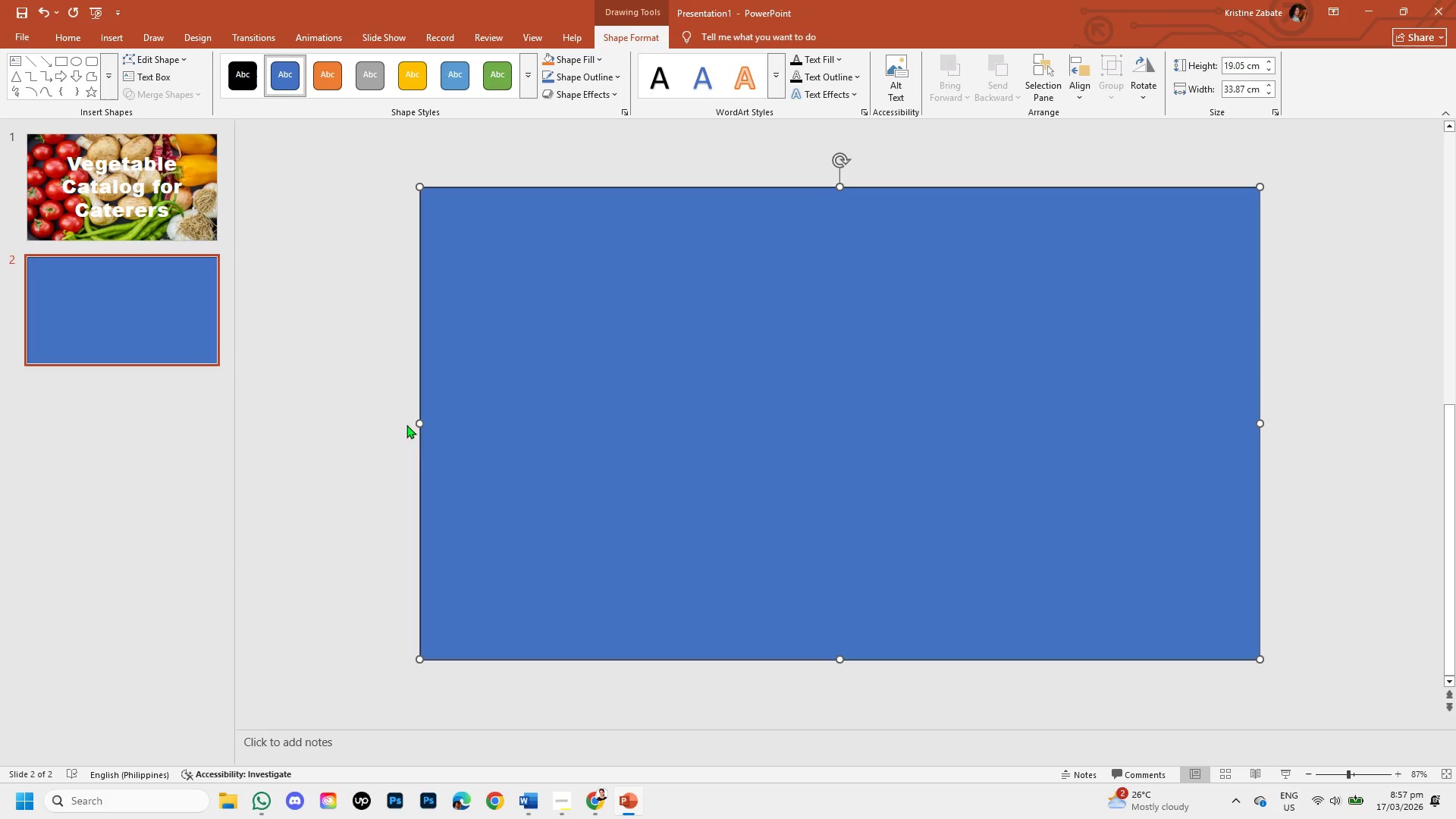 
wait(5.88)
 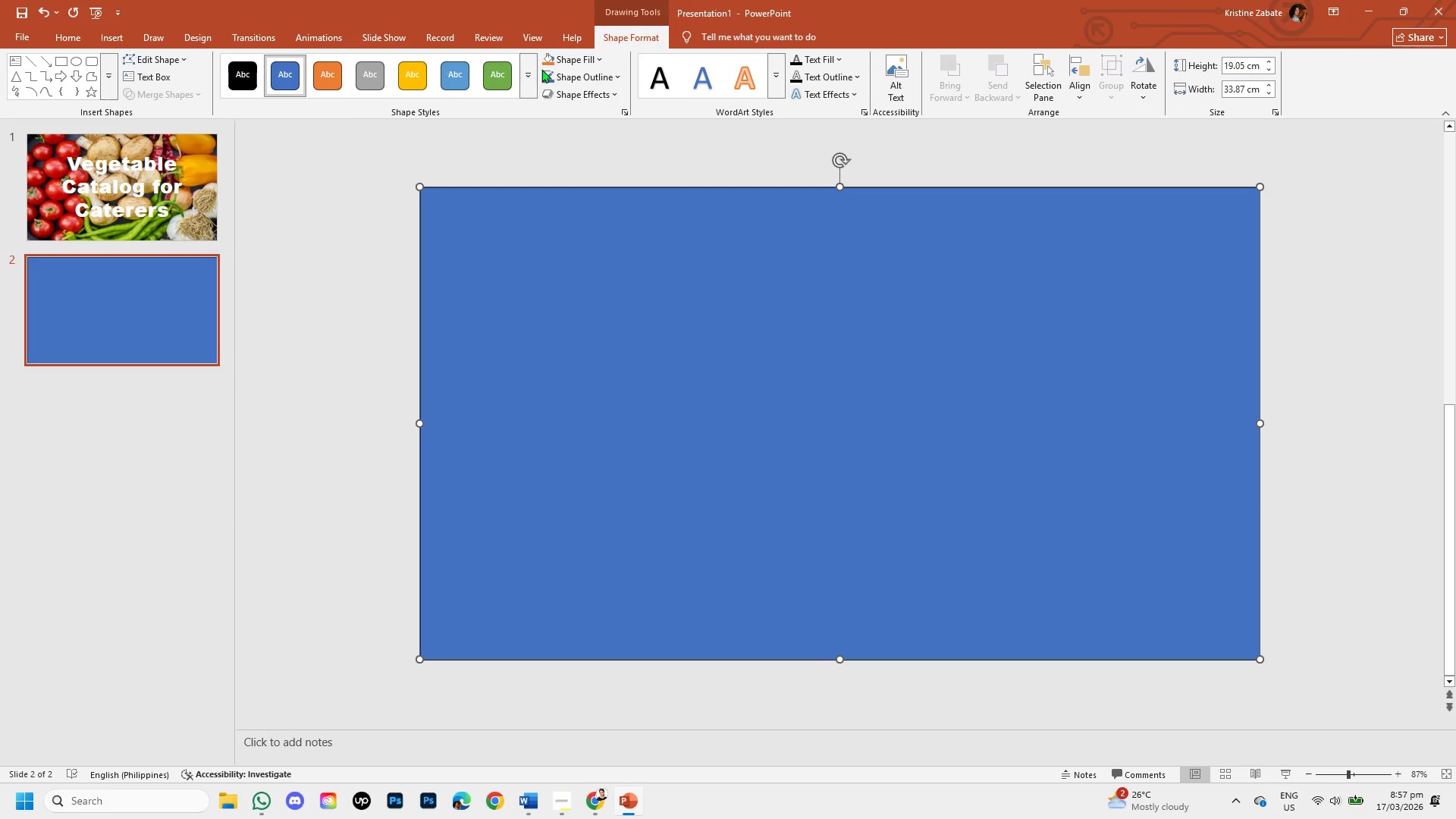 
left_click_drag(start_coordinate=[419, 426], to_coordinate=[419, 432])
 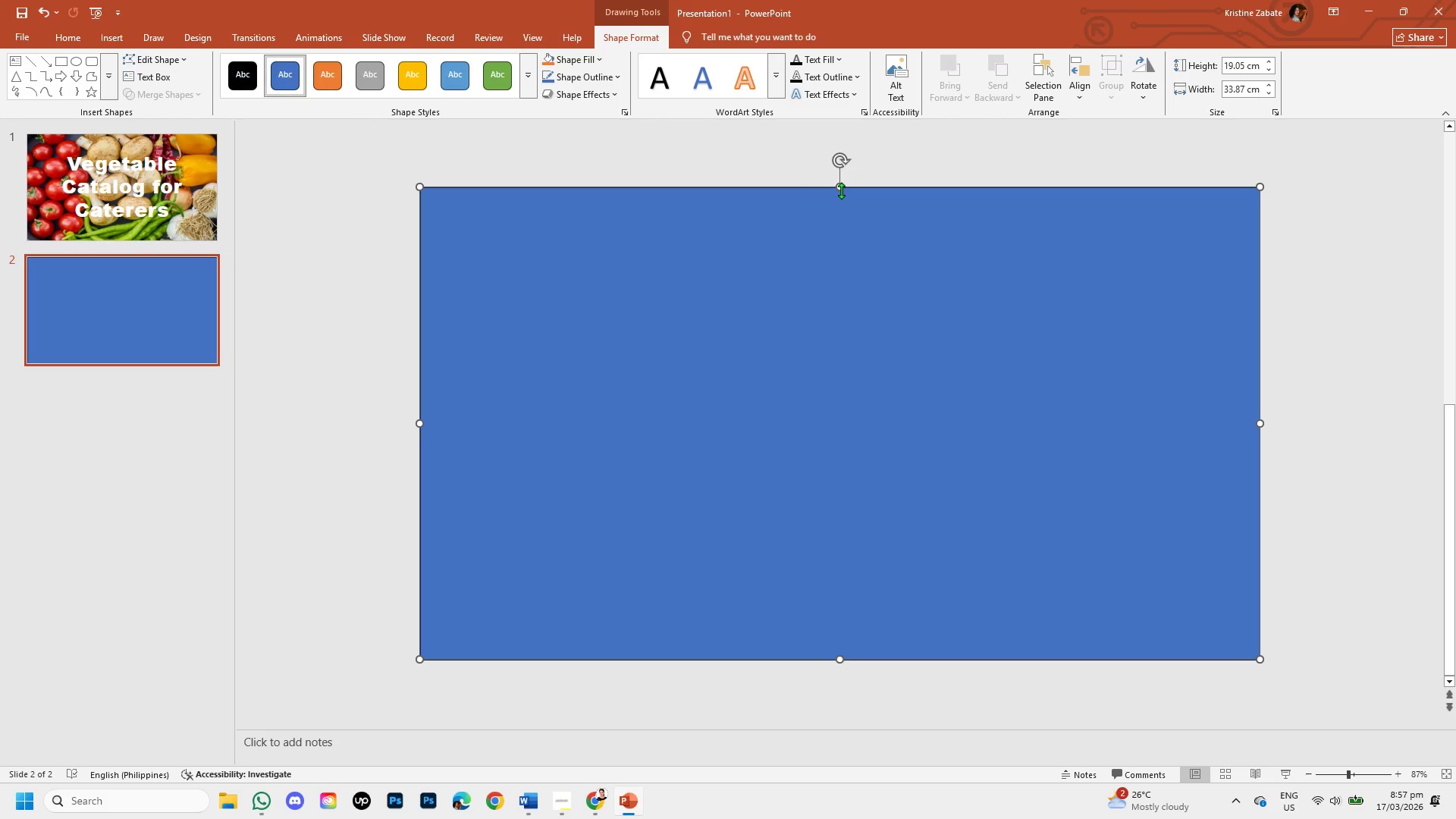 
left_click_drag(start_coordinate=[836, 190], to_coordinate=[833, 187])
 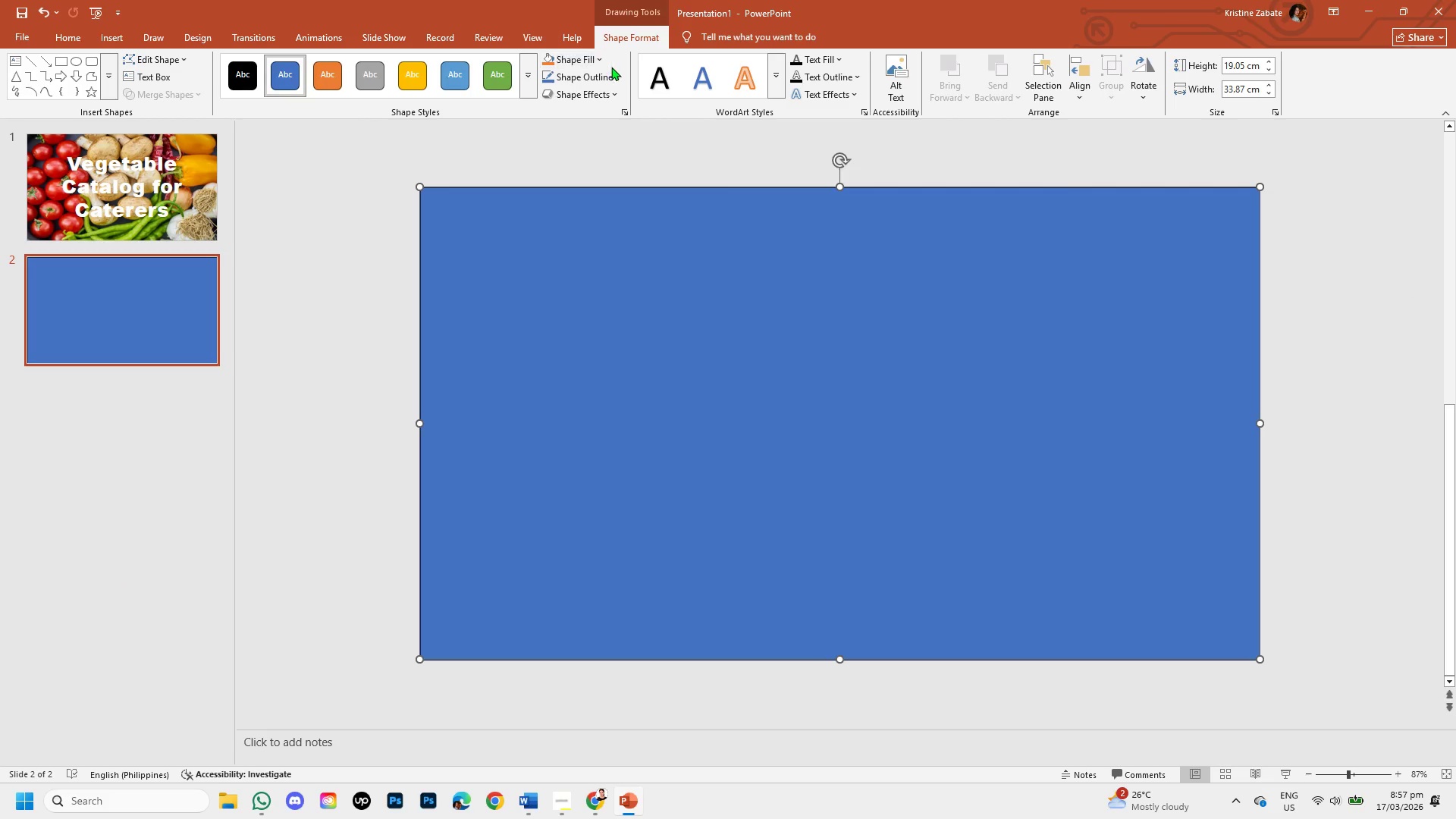 
wait(5.03)
 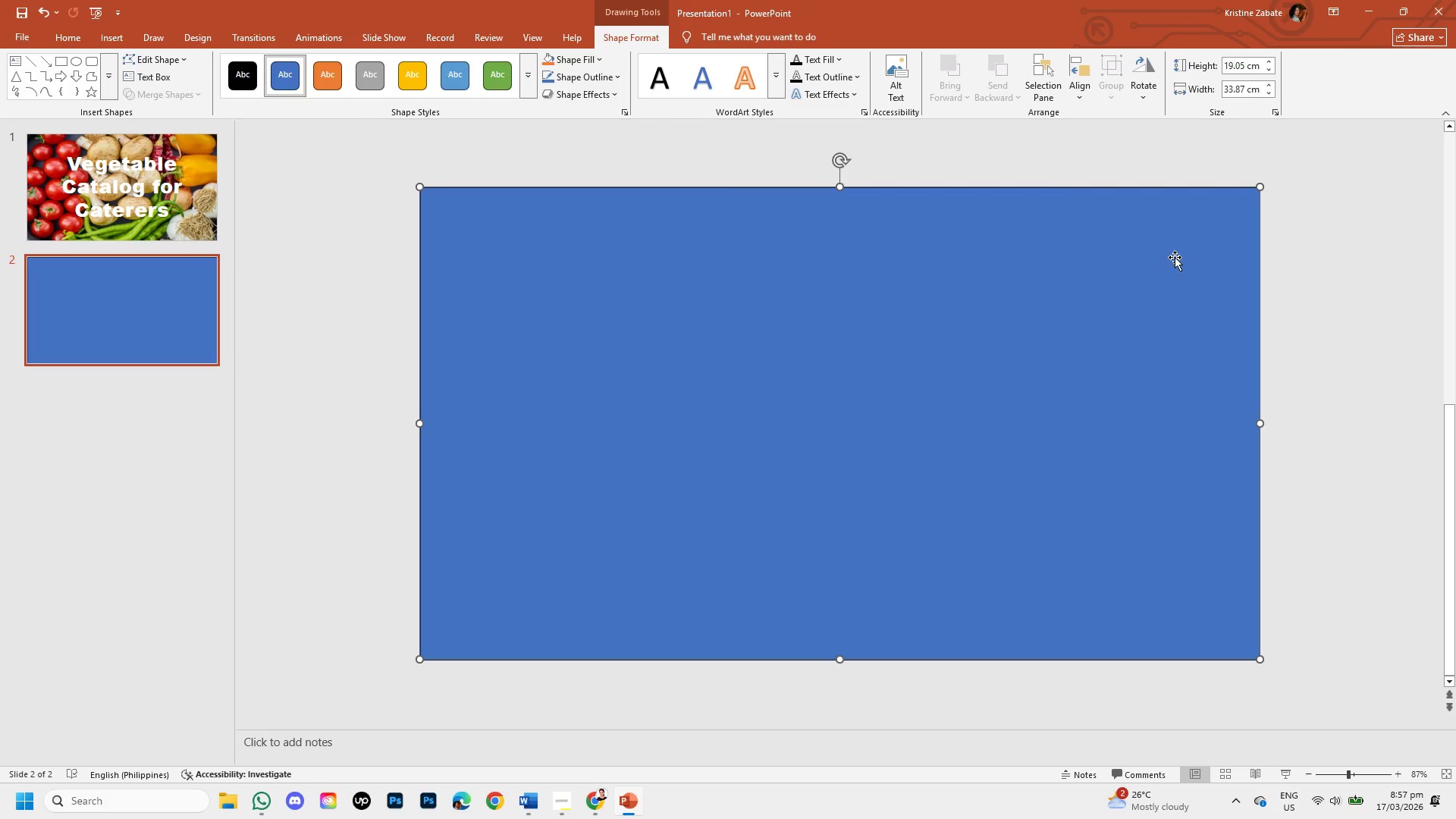 
left_click([601, 58])
 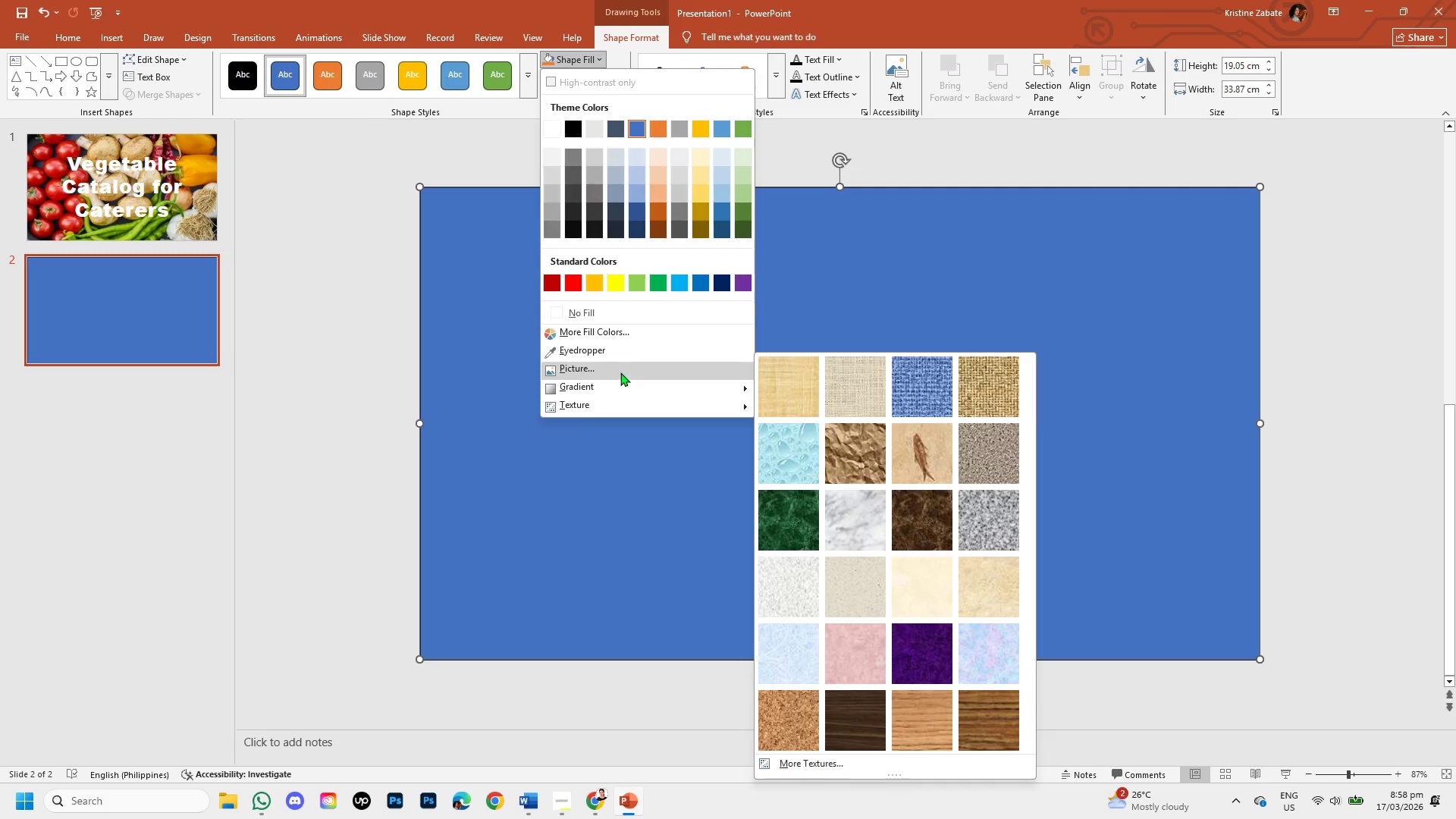 
left_click([642, 332])
 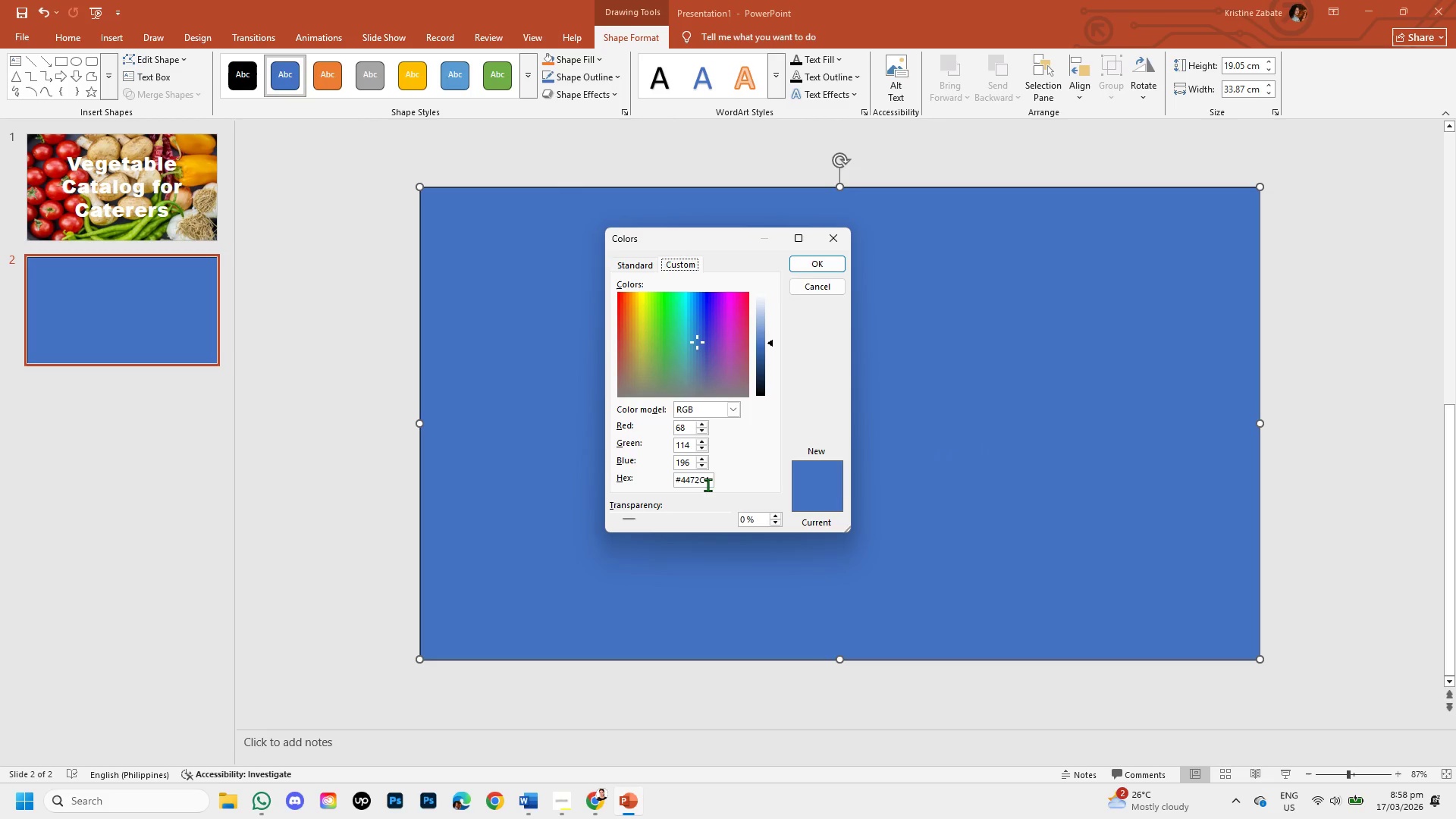 
left_click_drag(start_coordinate=[711, 481], to_coordinate=[672, 482])
 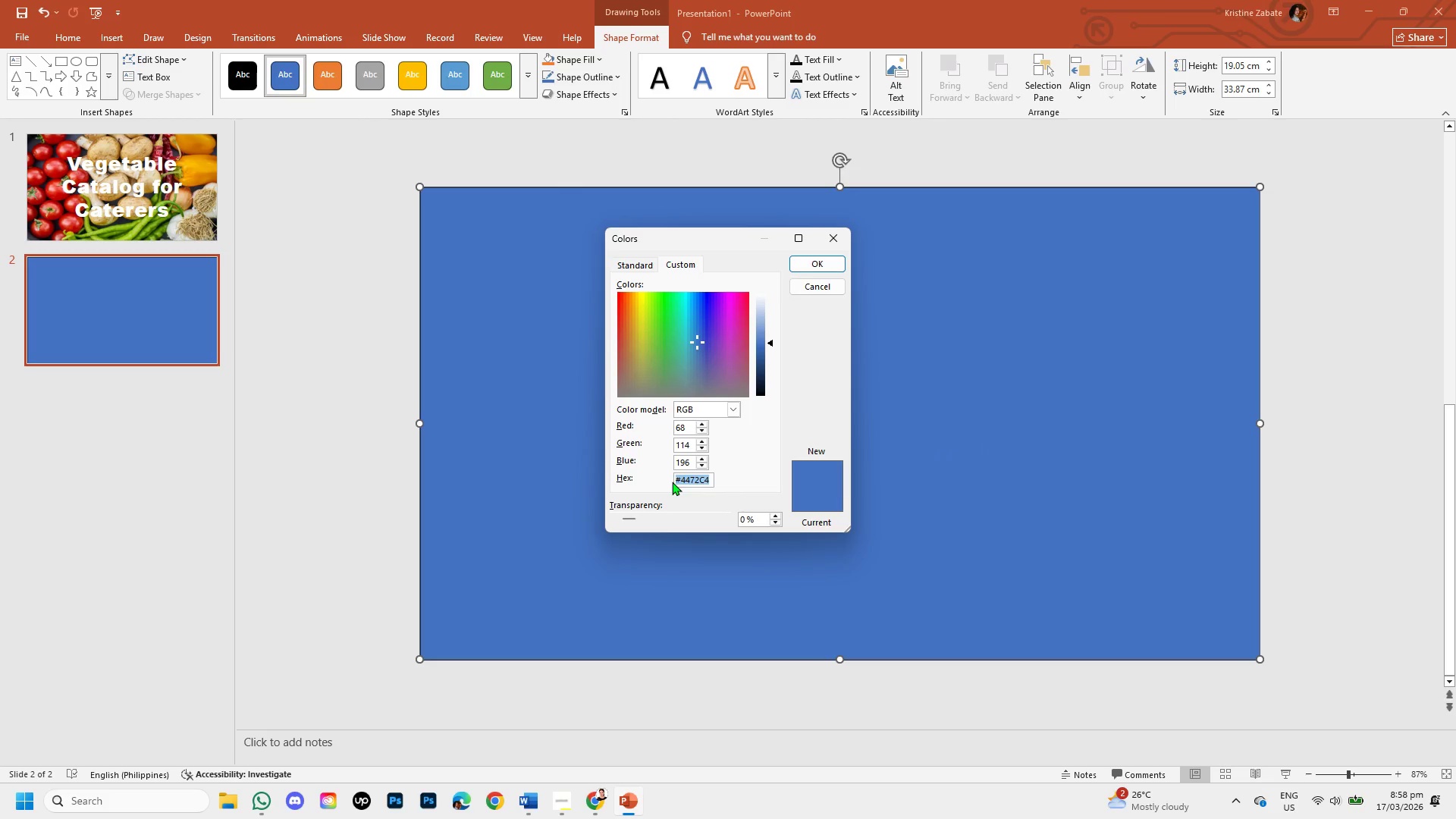 
key(Backspace)
 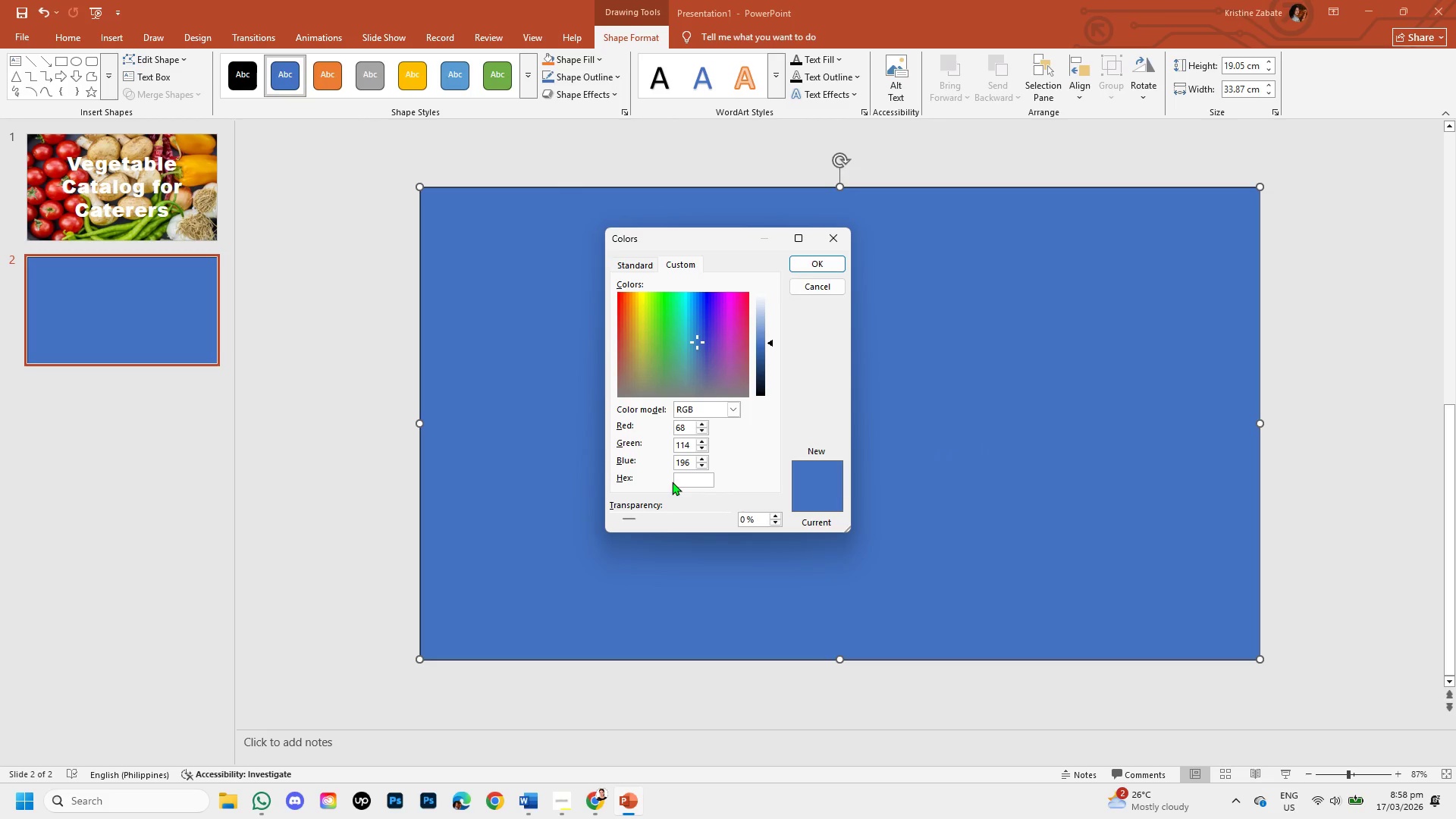 
key(Control+V)
 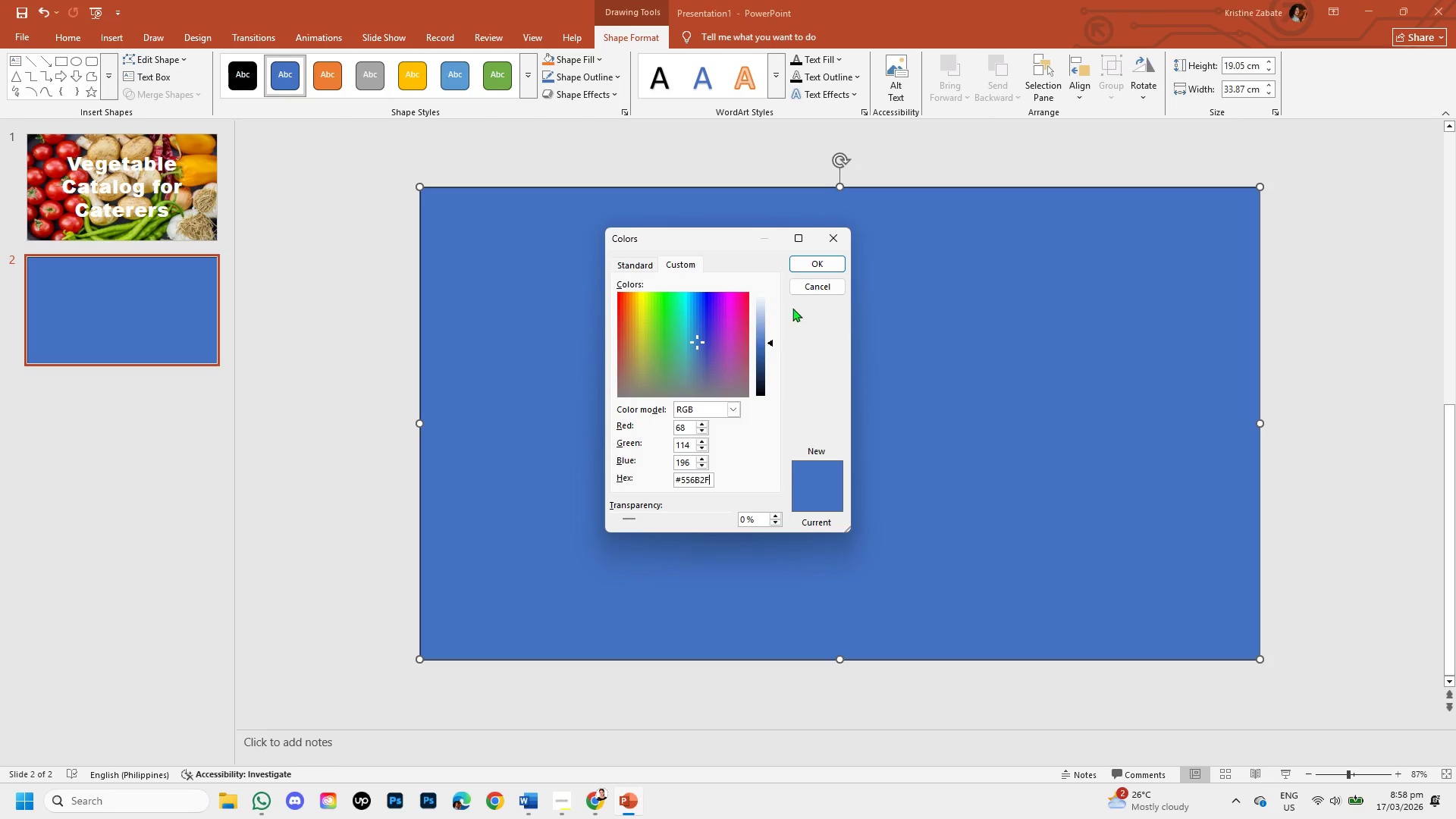 
left_click([814, 263])
 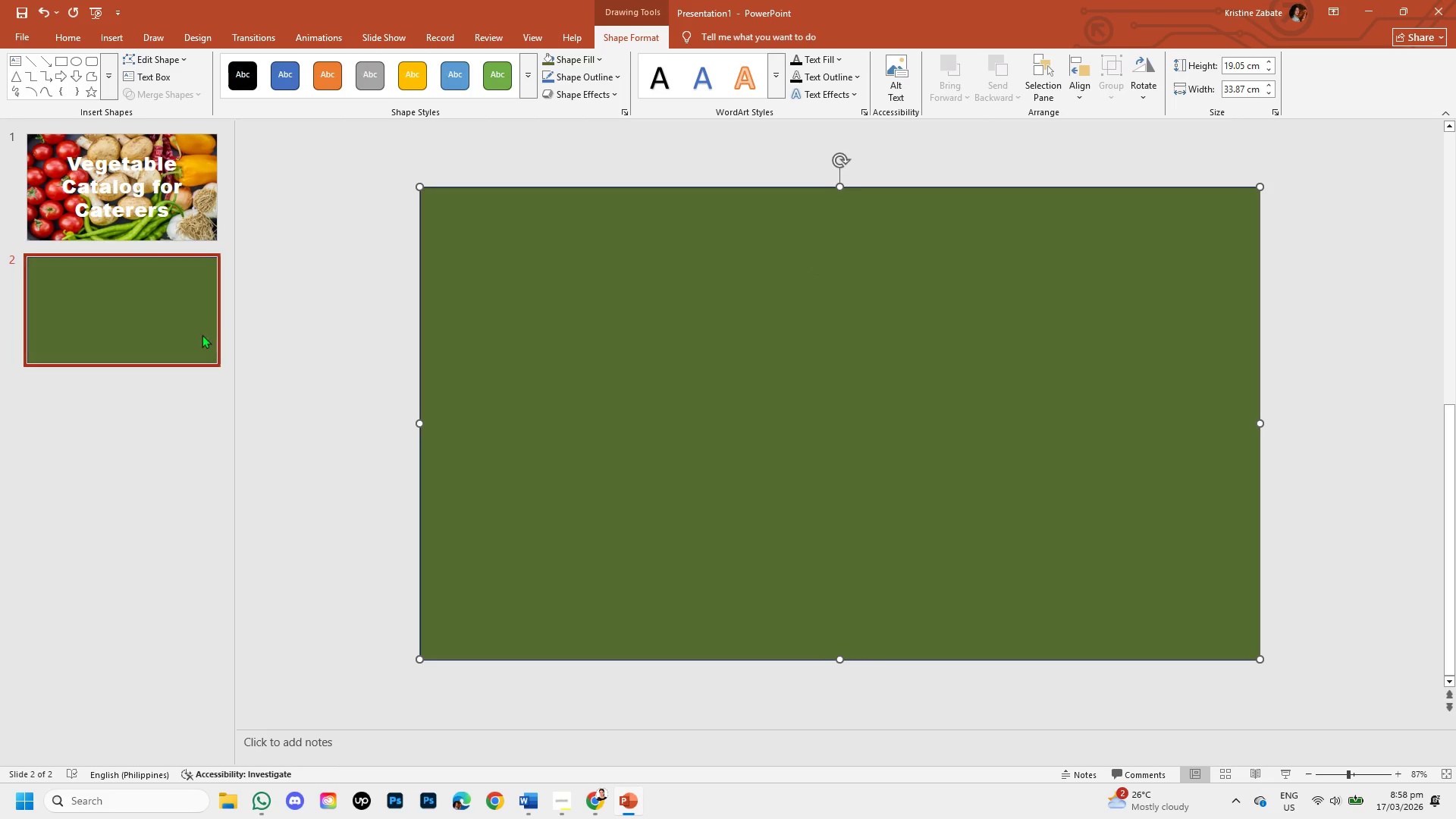 
right_click([149, 303])
 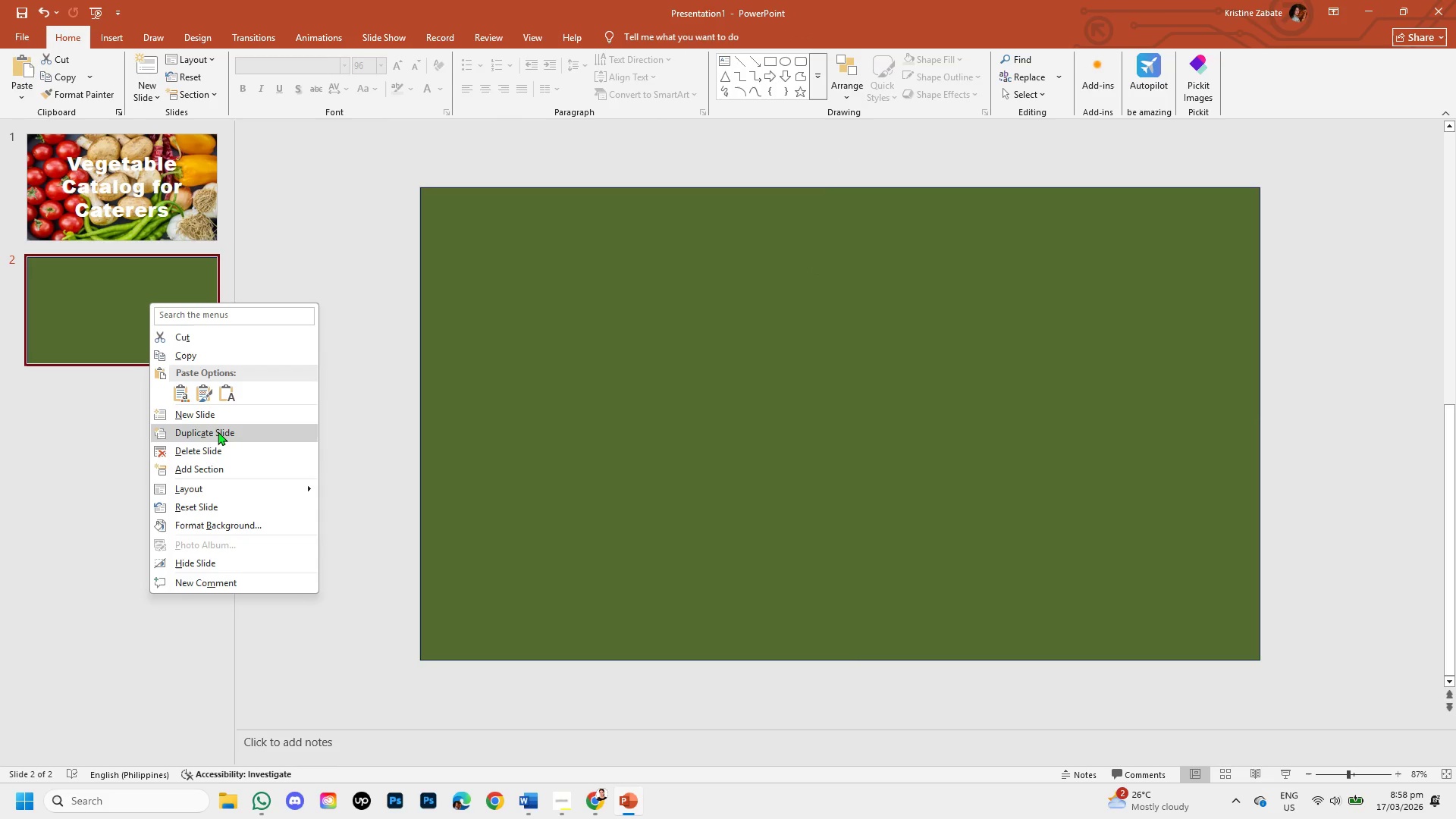 
left_click([218, 431])
 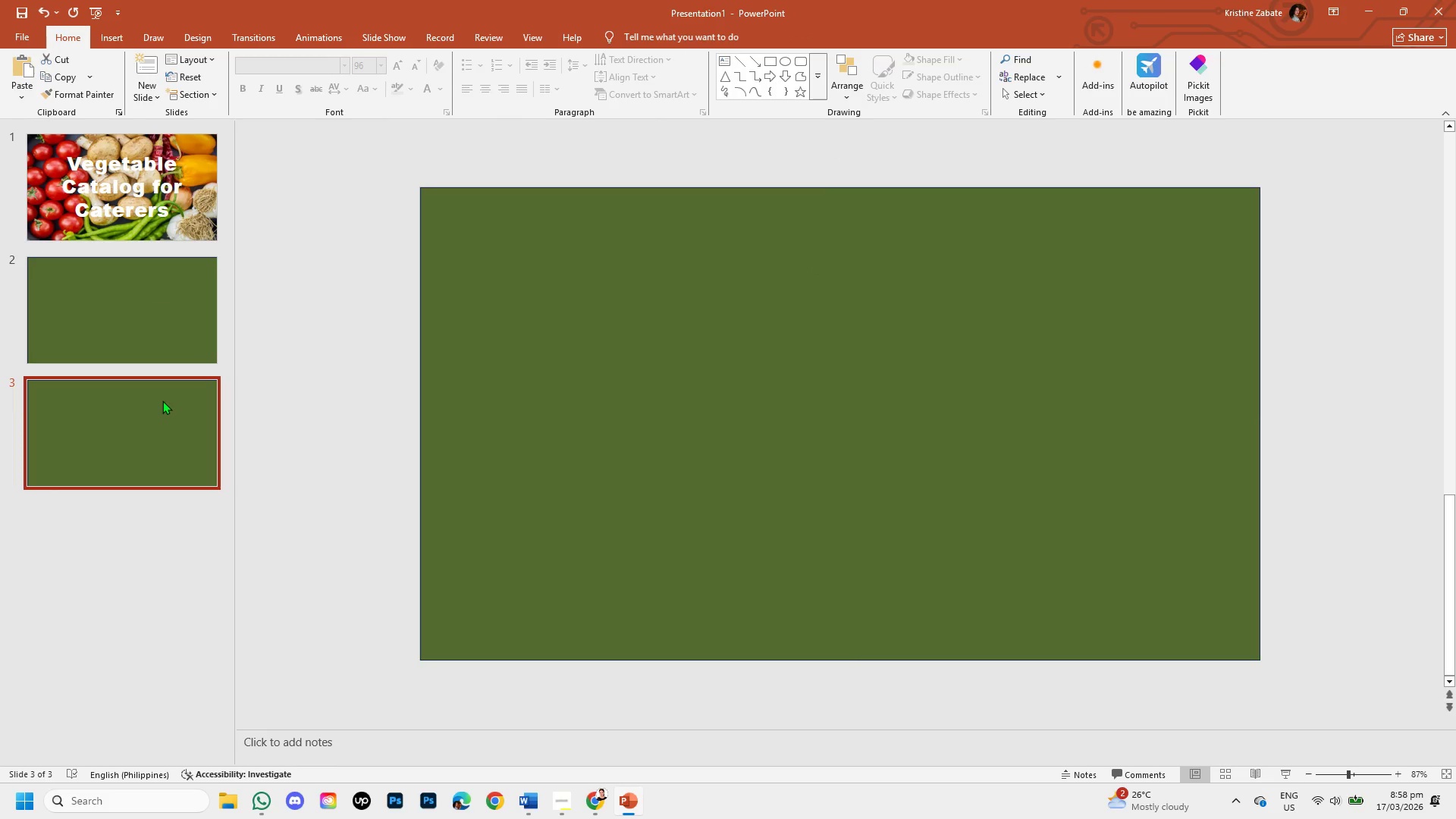 
right_click([163, 400])
 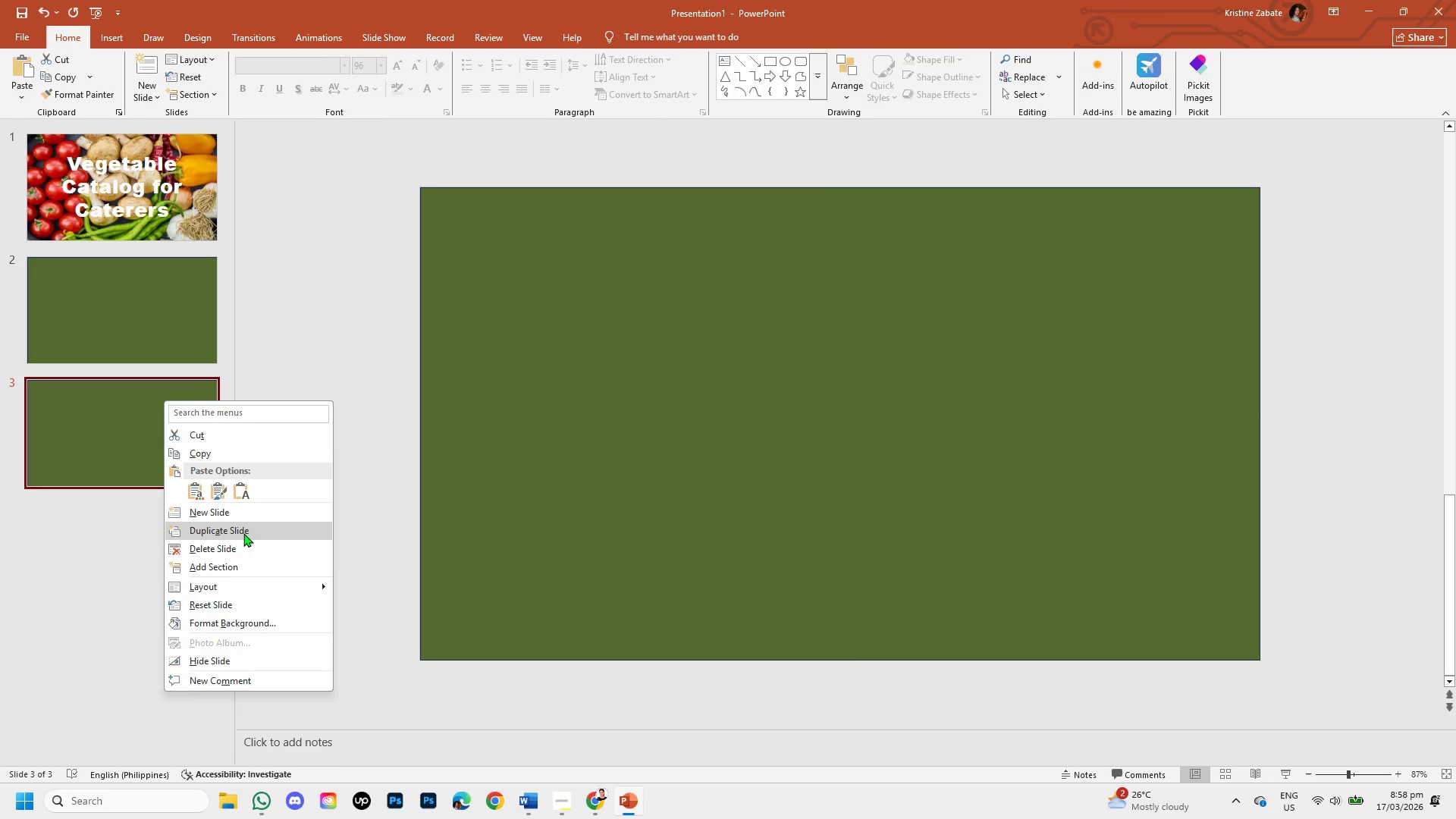 
left_click([243, 533])
 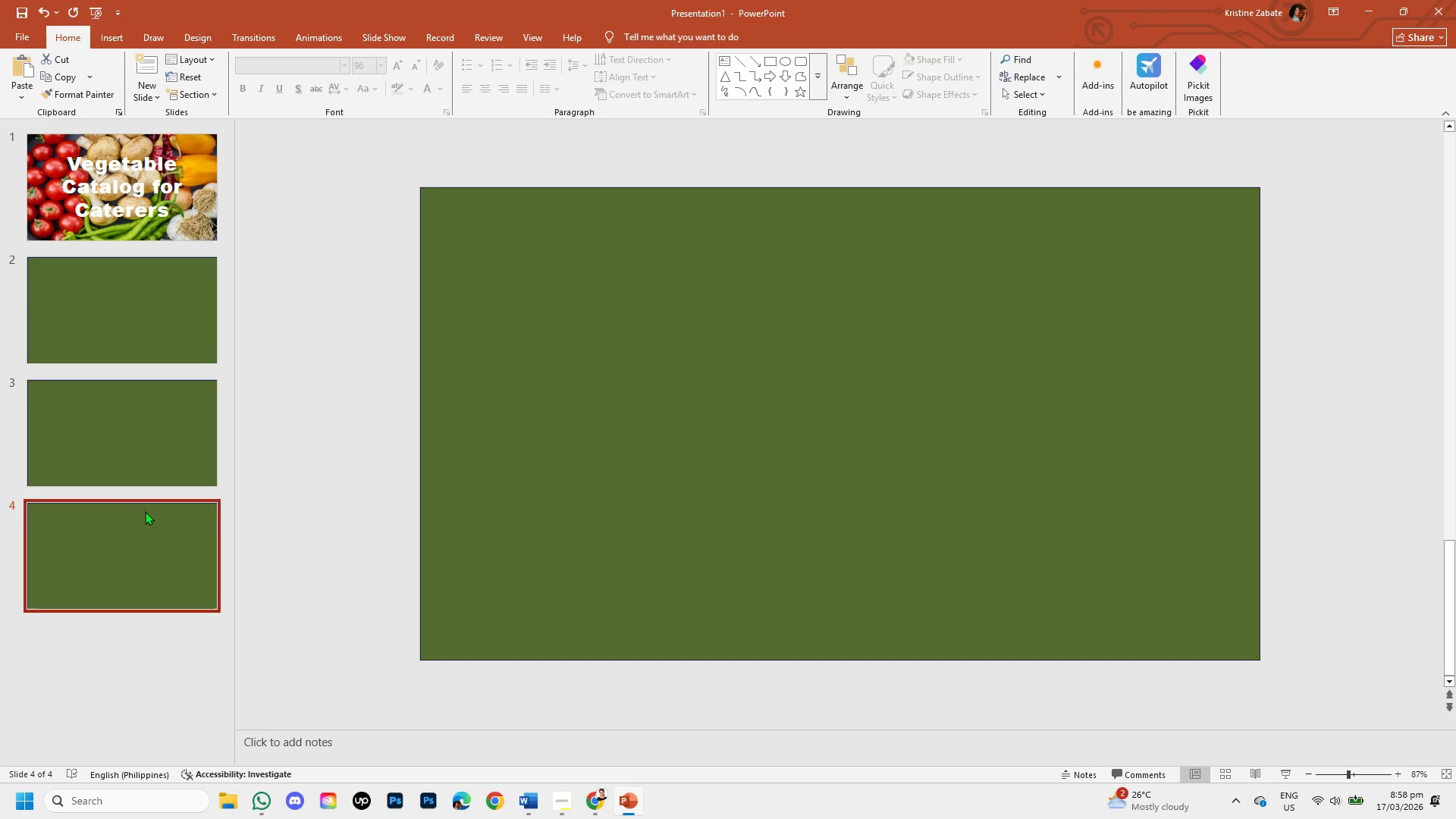 
right_click([146, 513])
 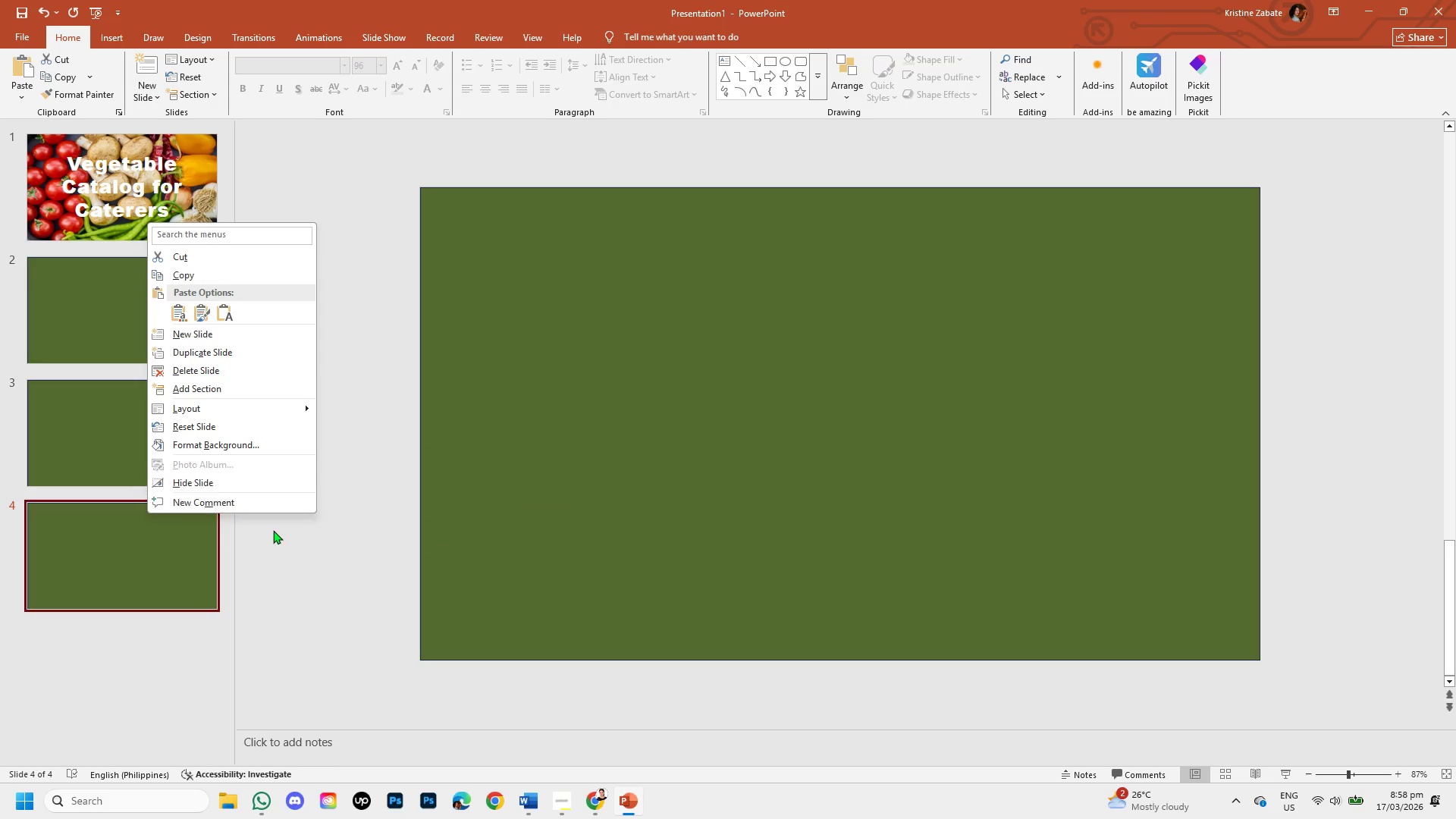 
left_click([161, 320])
 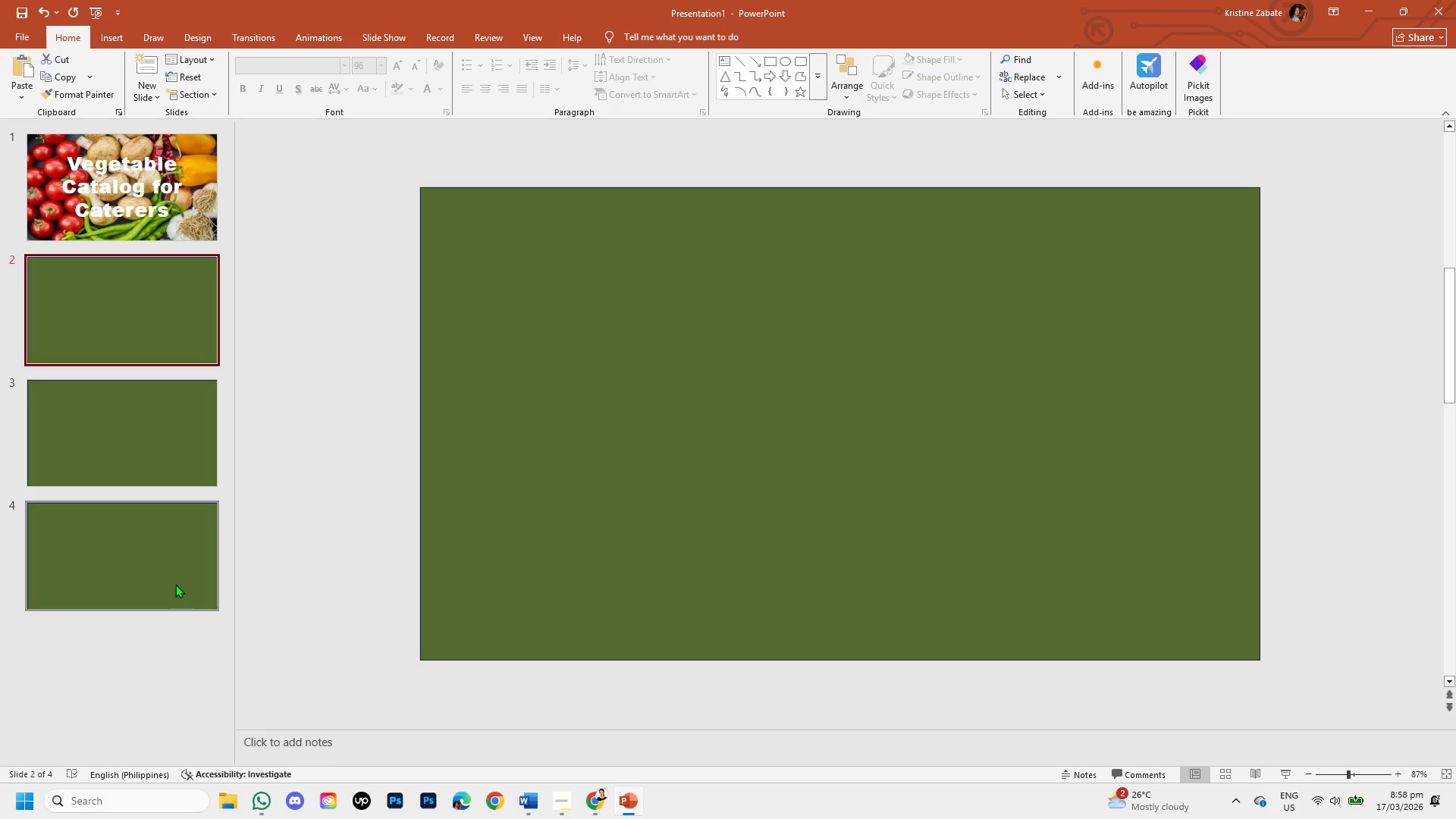 
right_click([156, 543])
 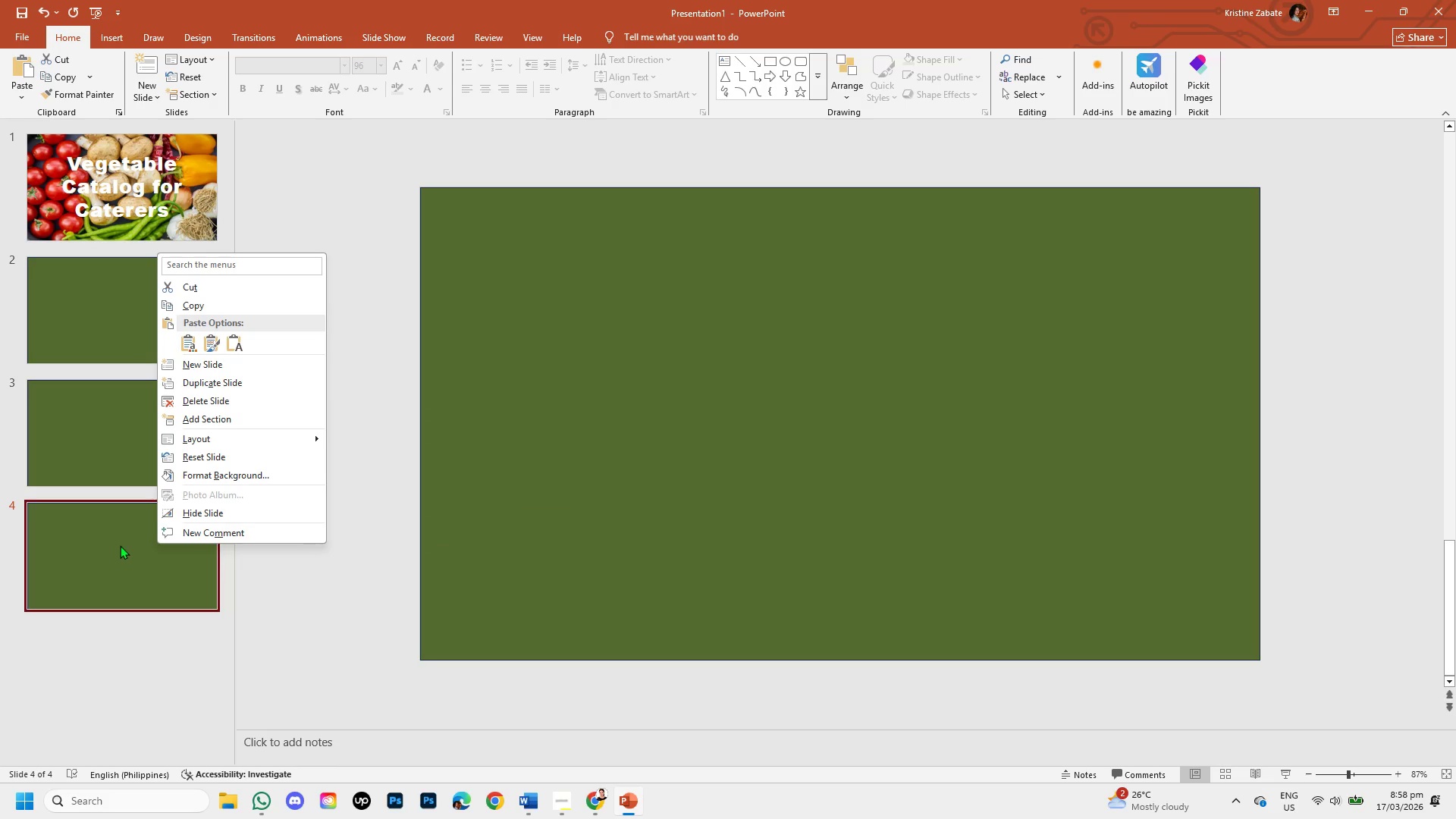 
left_click([118, 546])
 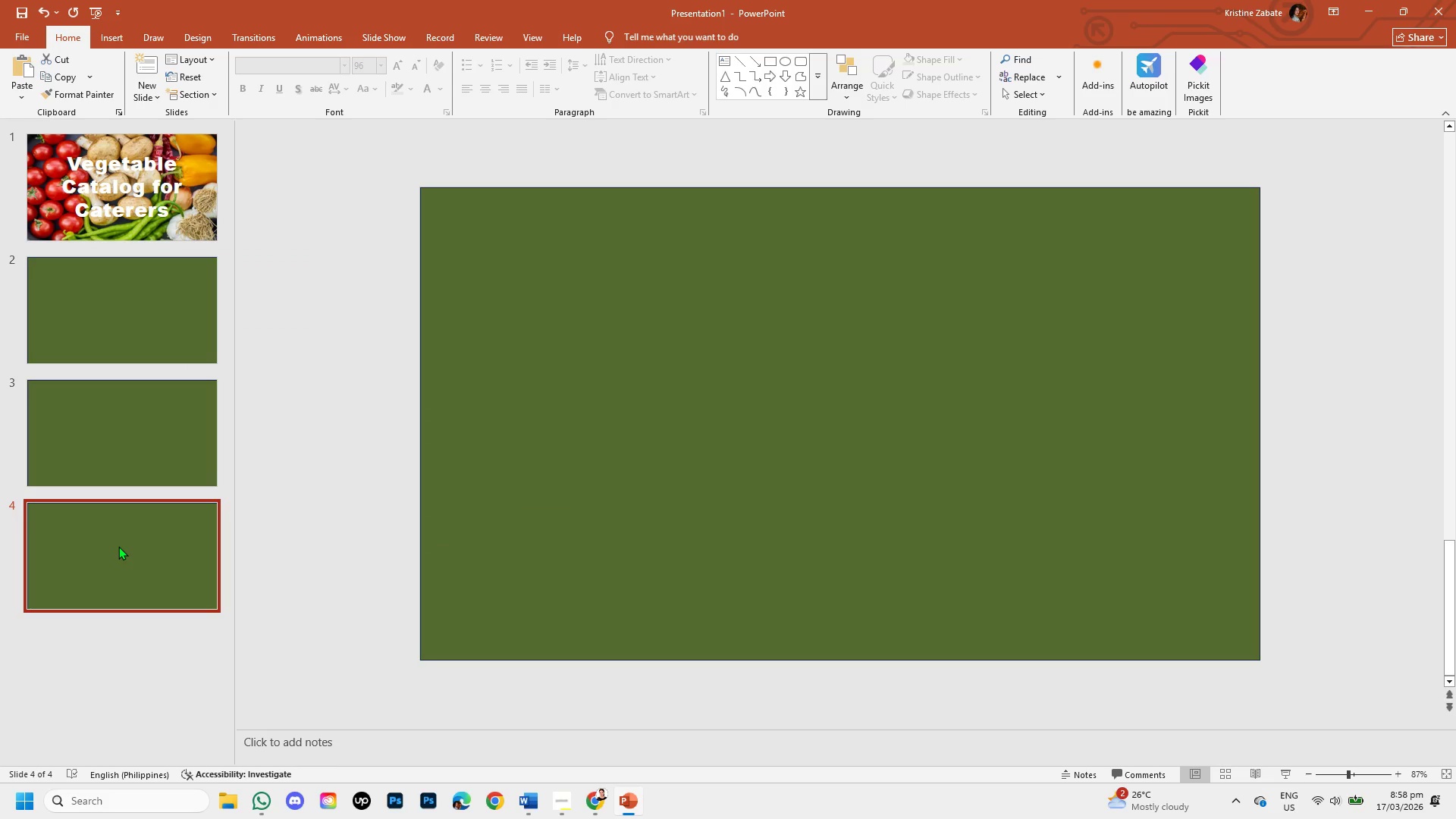 
hold_key(key=C, duration=1.34)
 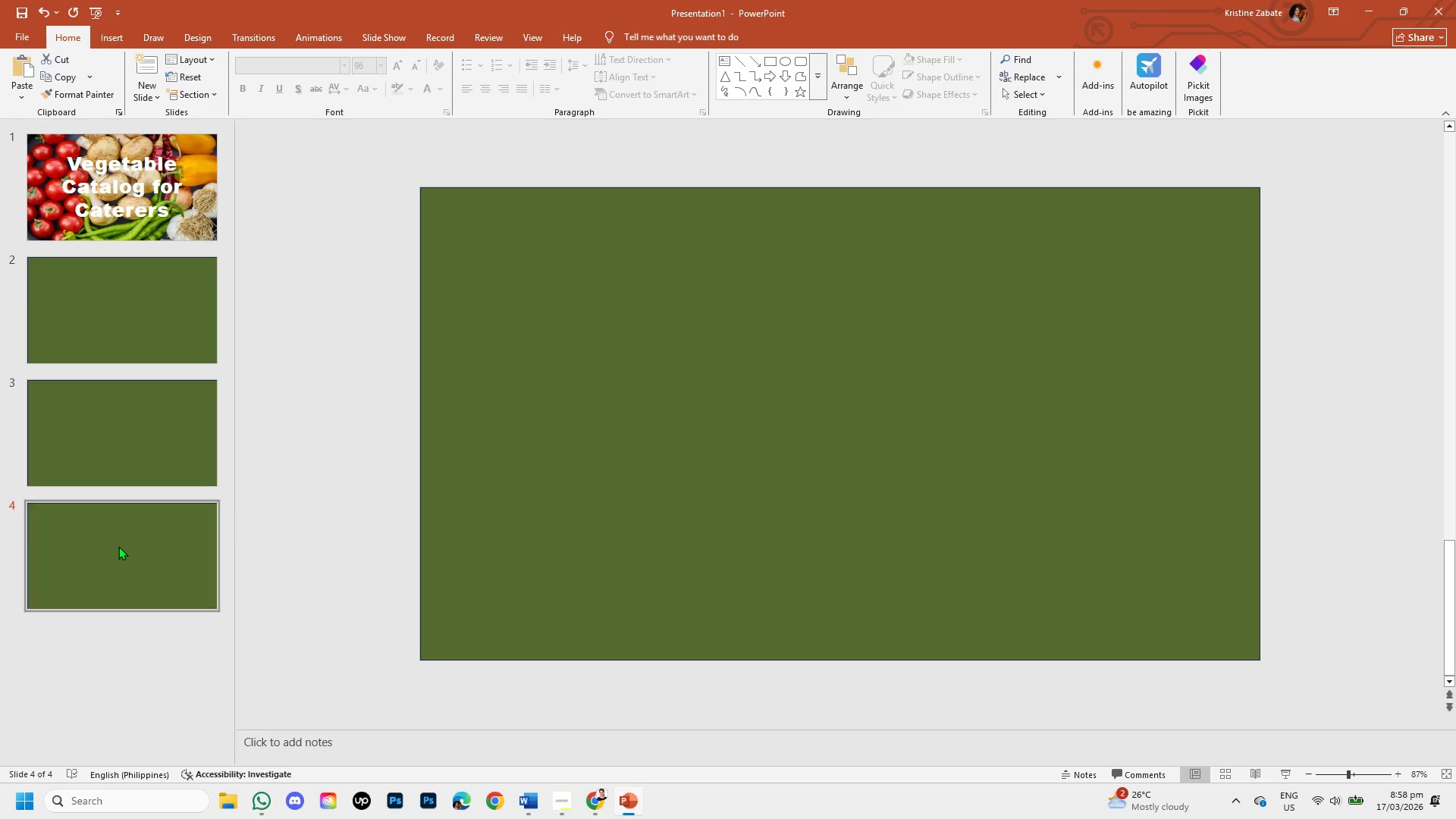 
key(Control+V)
 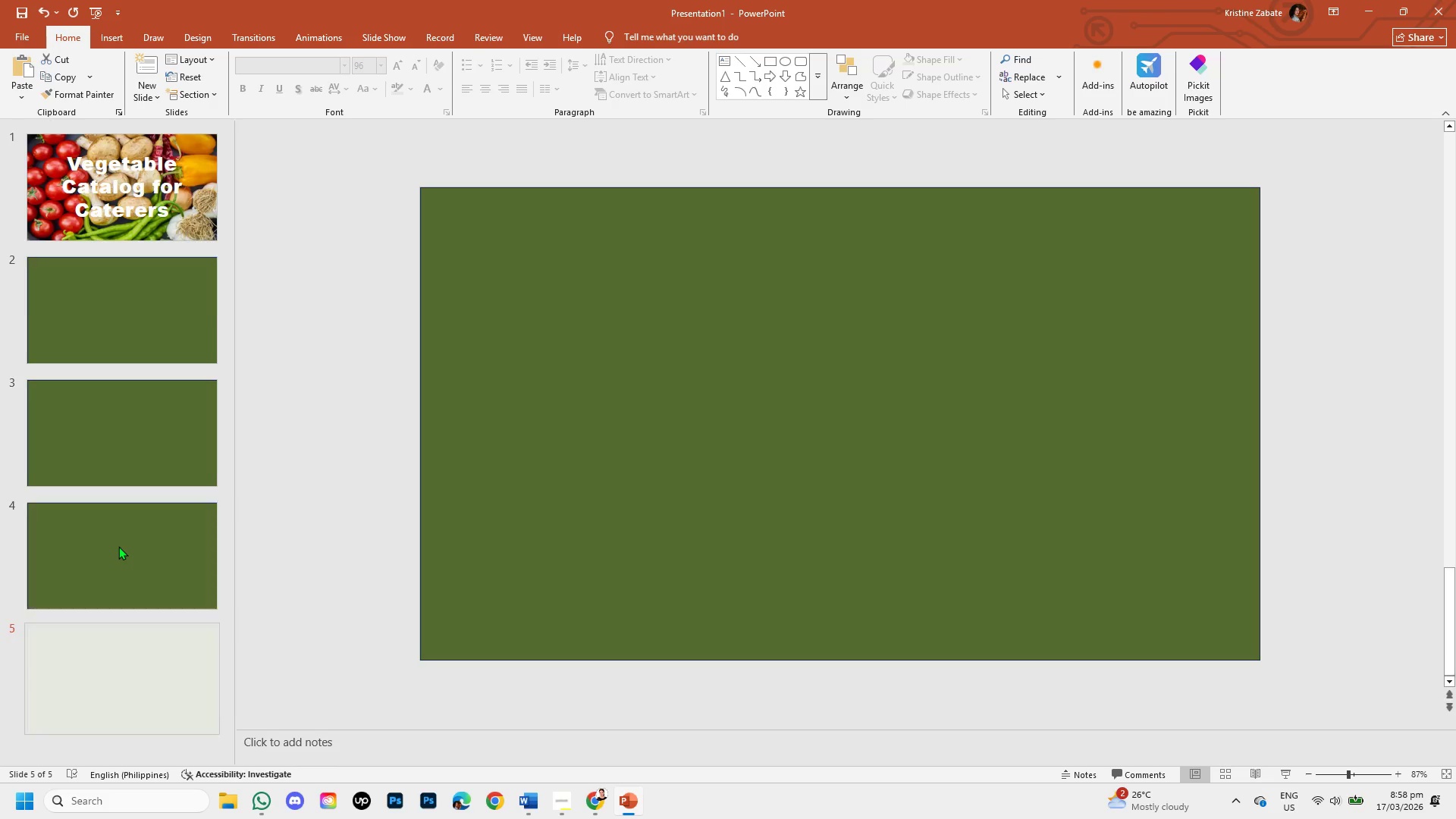 
key(Control+V)
 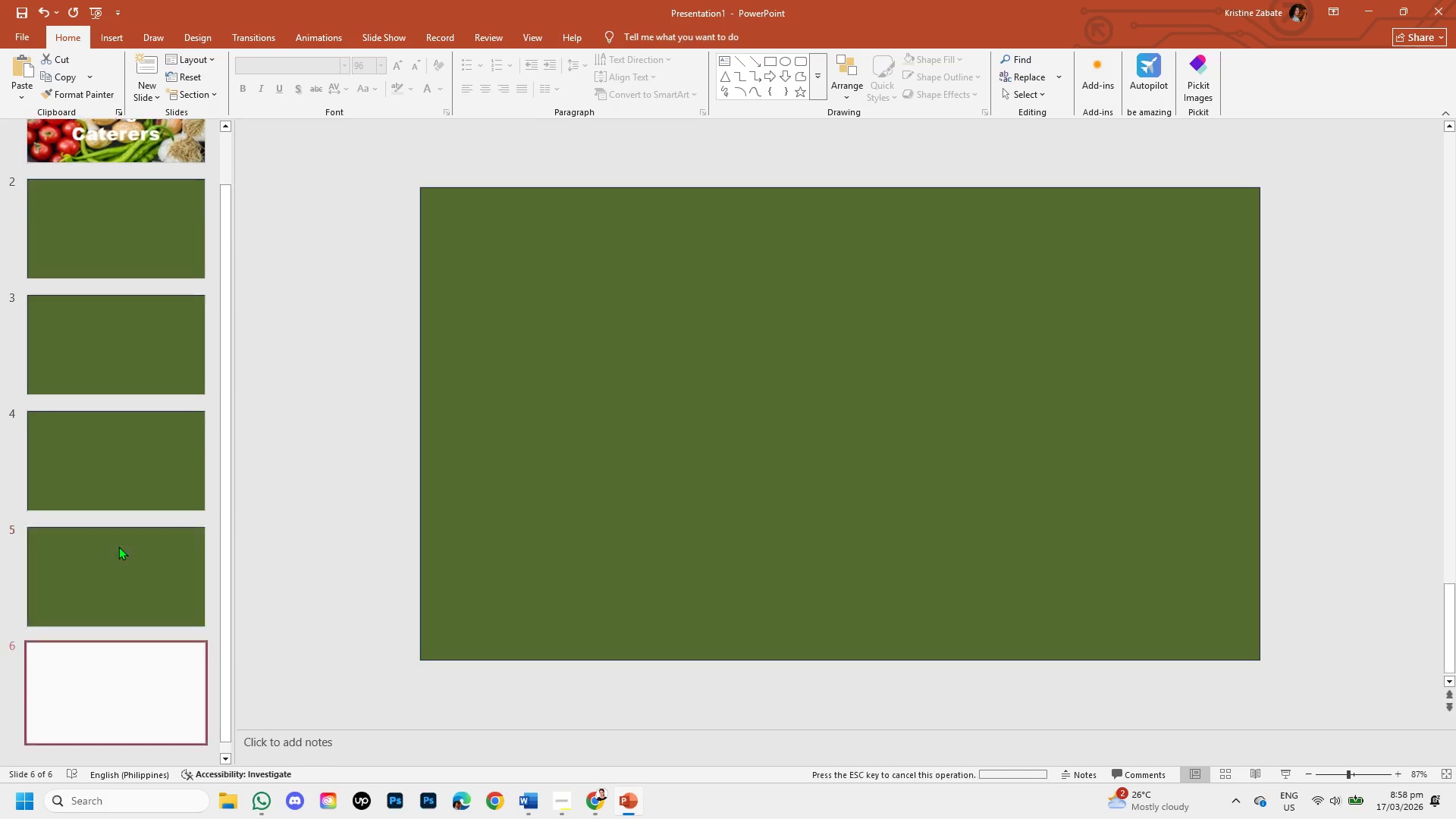 
key(Control+V)
 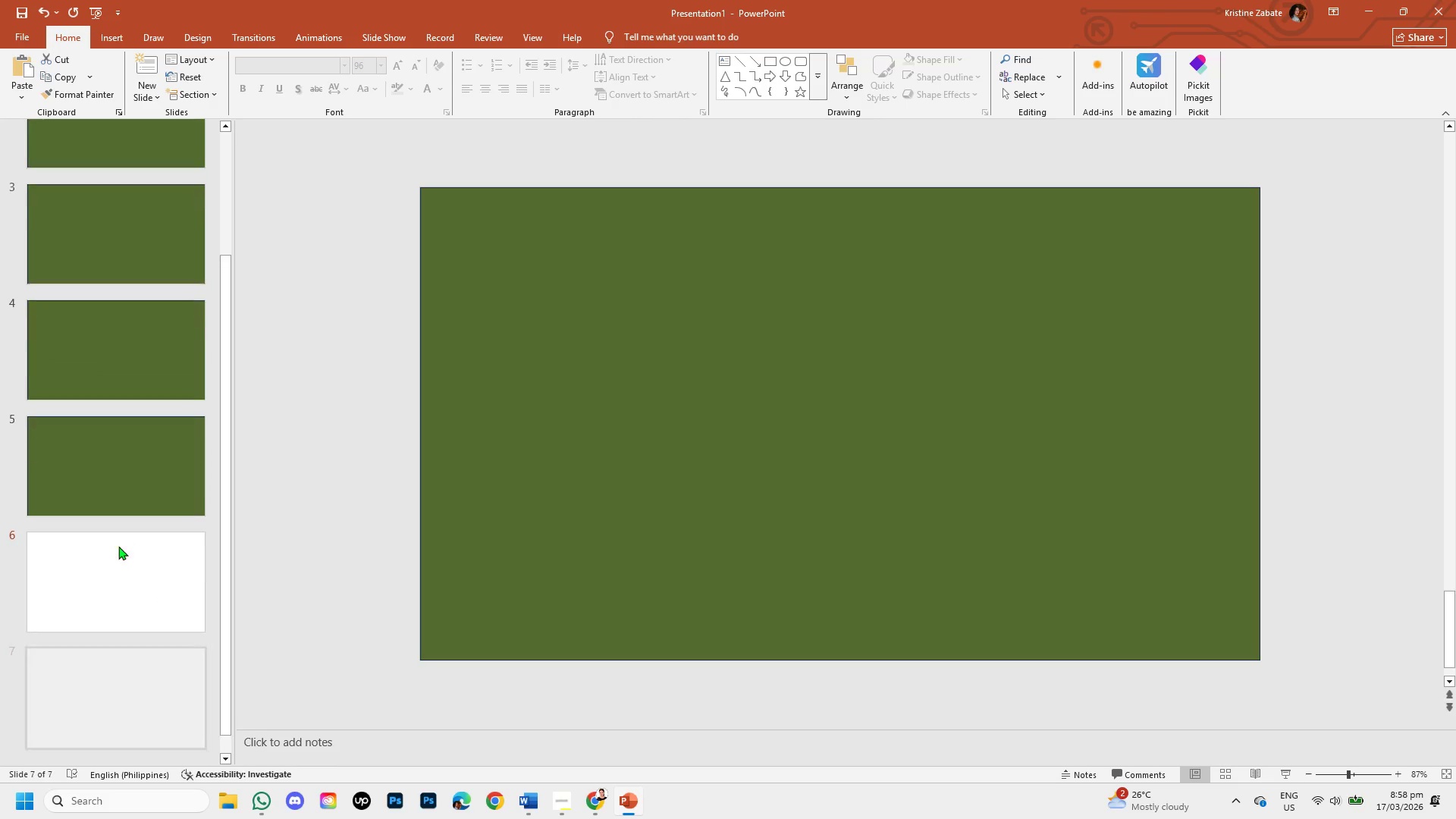 
key(Control+V)
 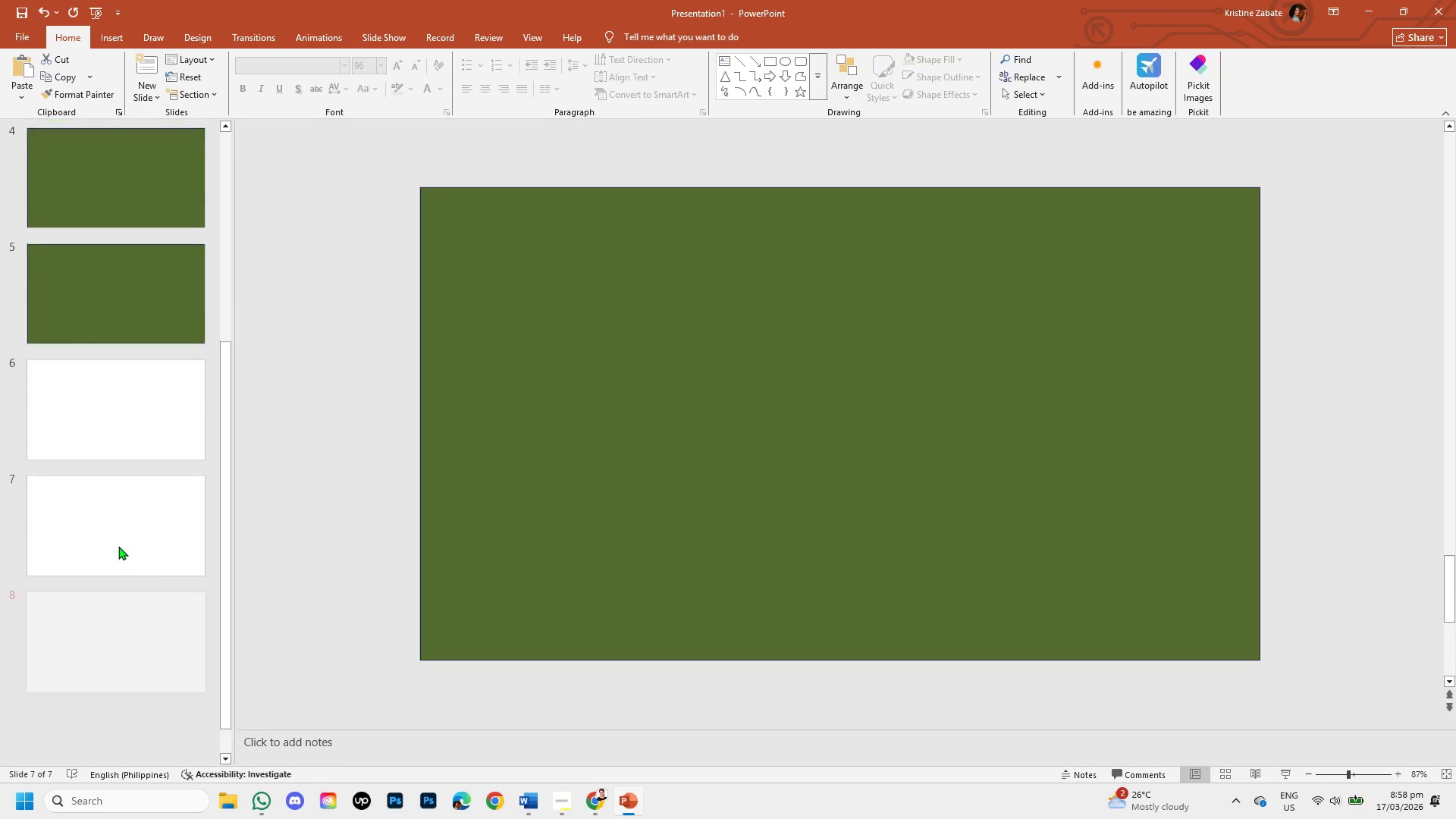 
key(Control+V)
 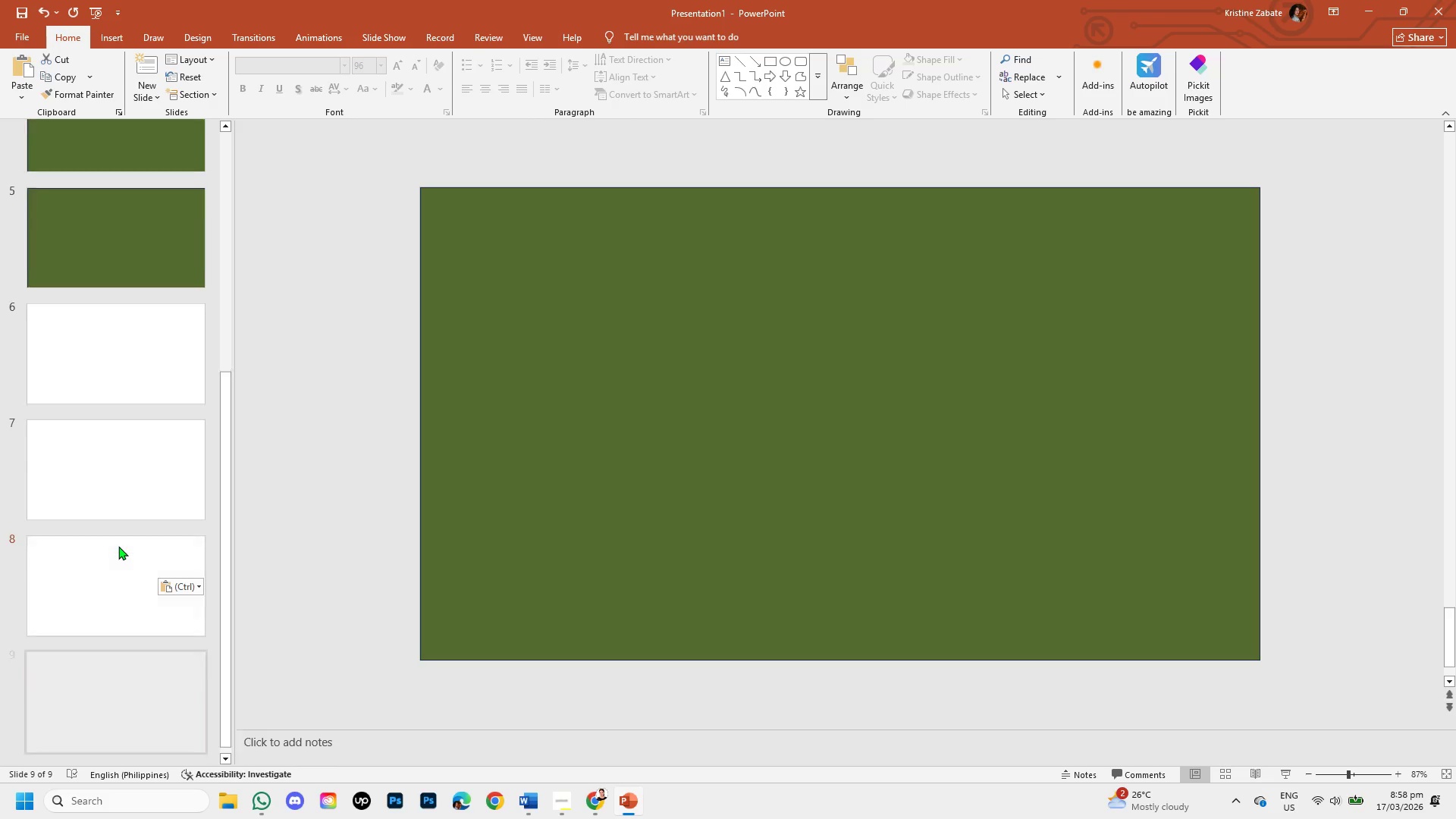 
key(Control+V)
 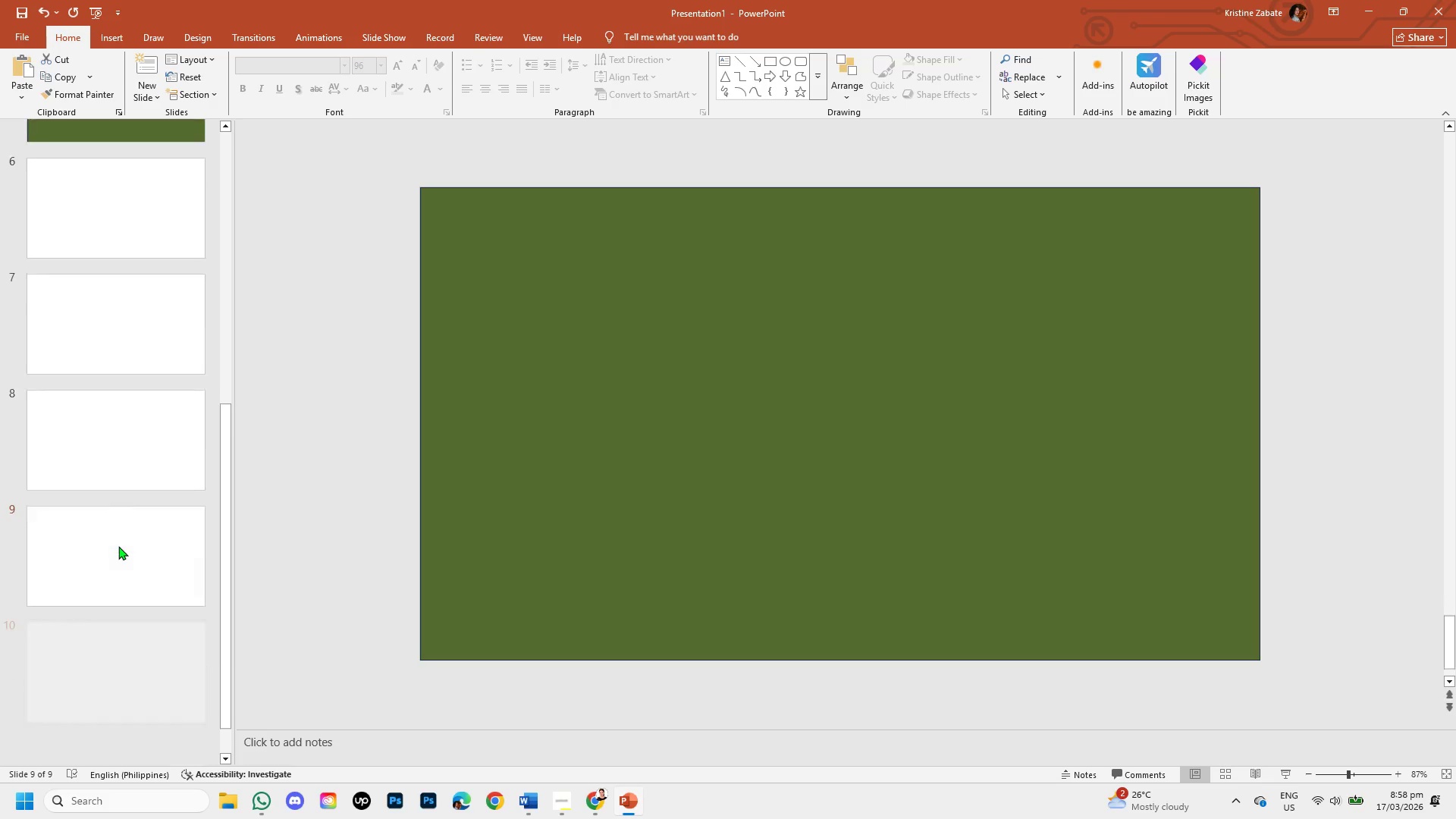 
key(Control+V)
 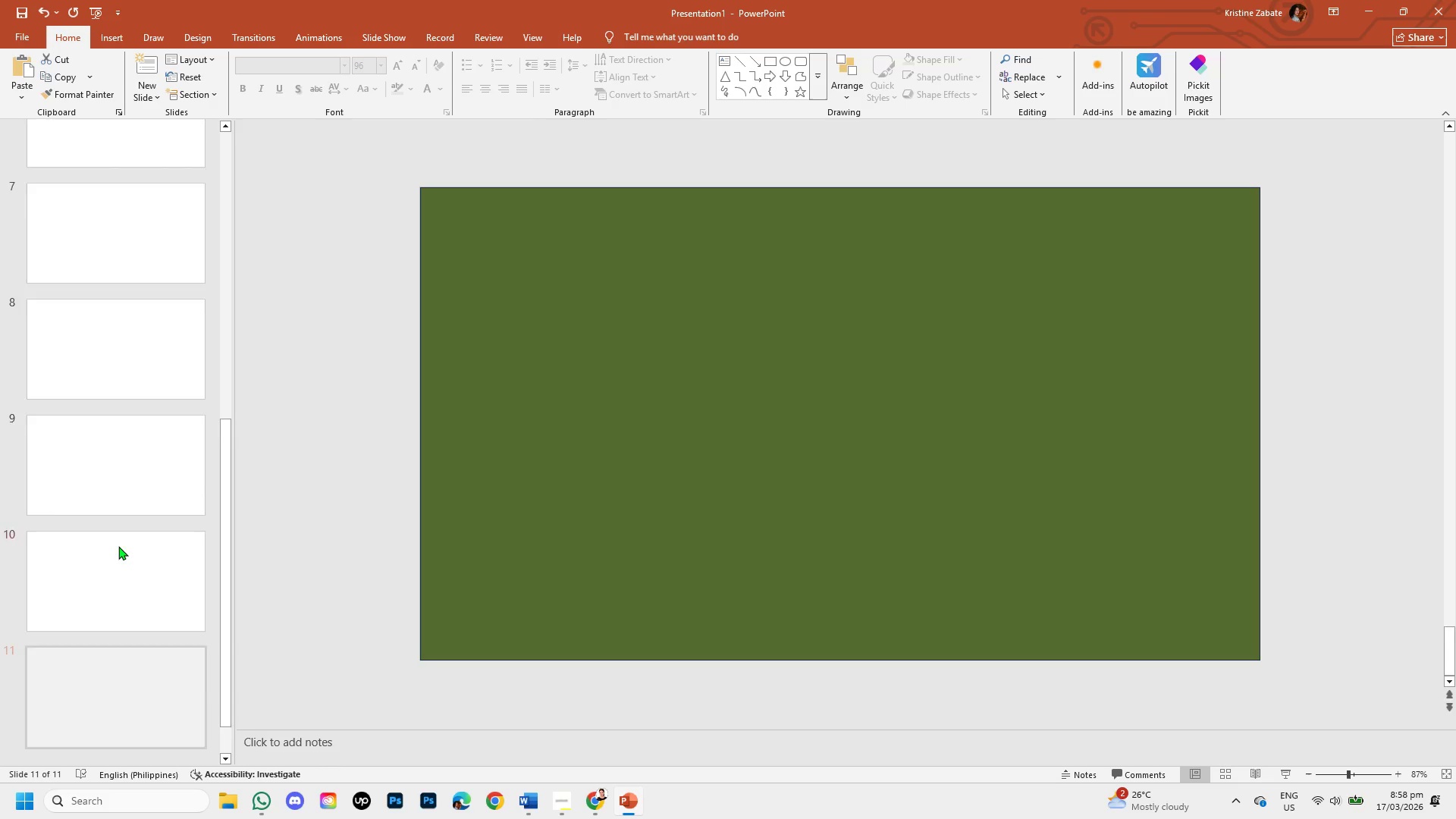 
key(Control+V)
 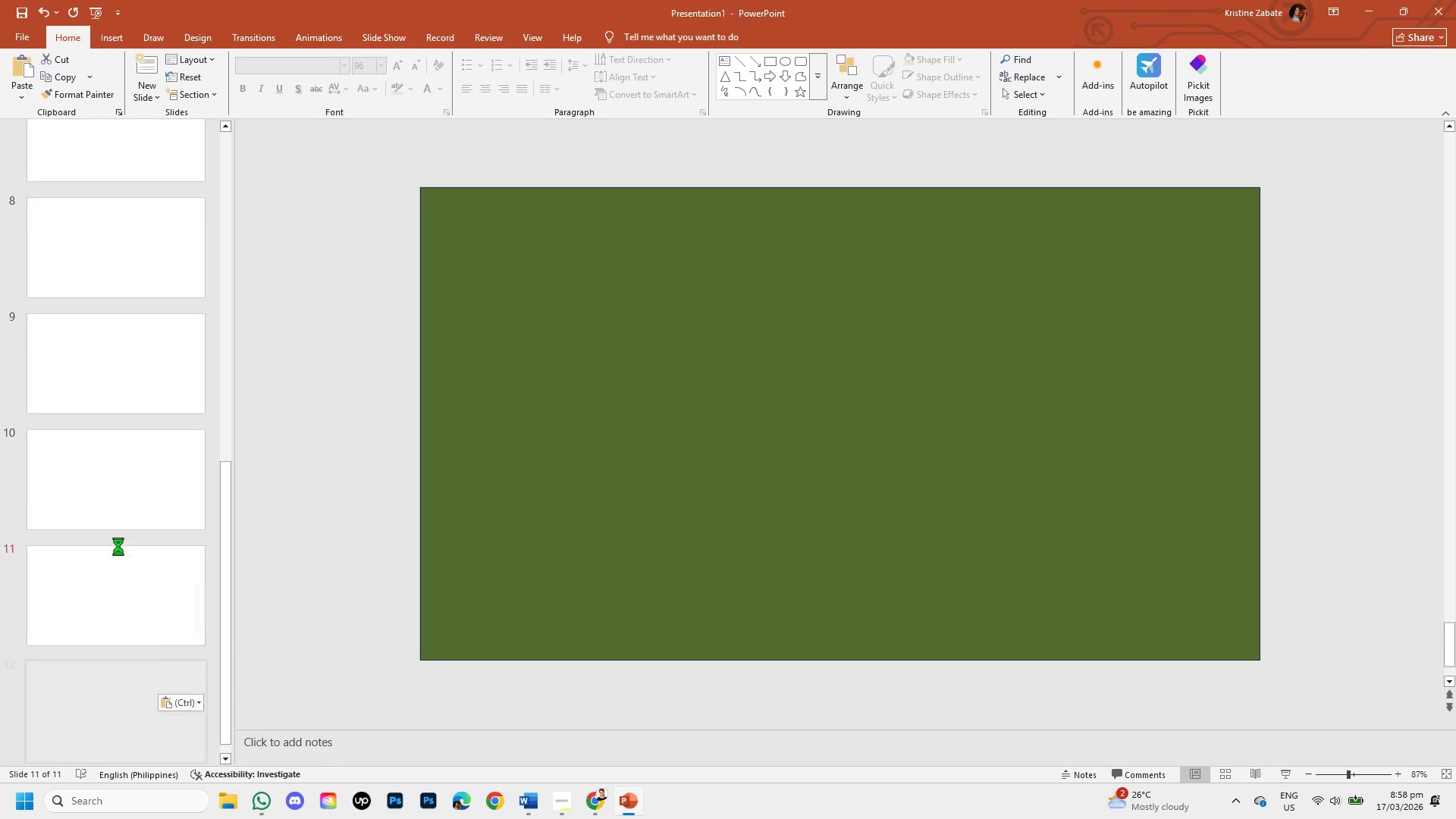 
key(Control+V)
 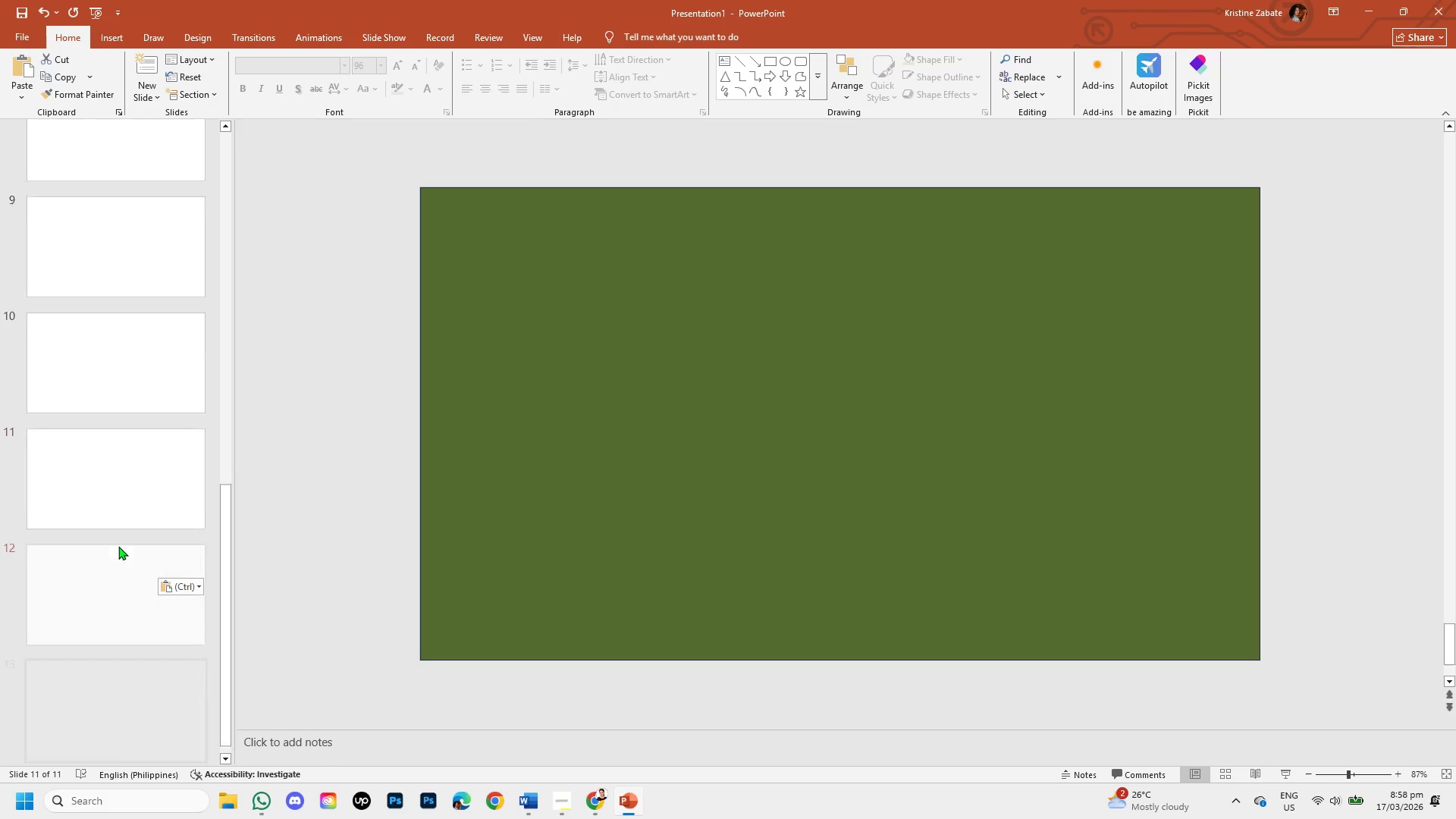 
key(Control+V)
 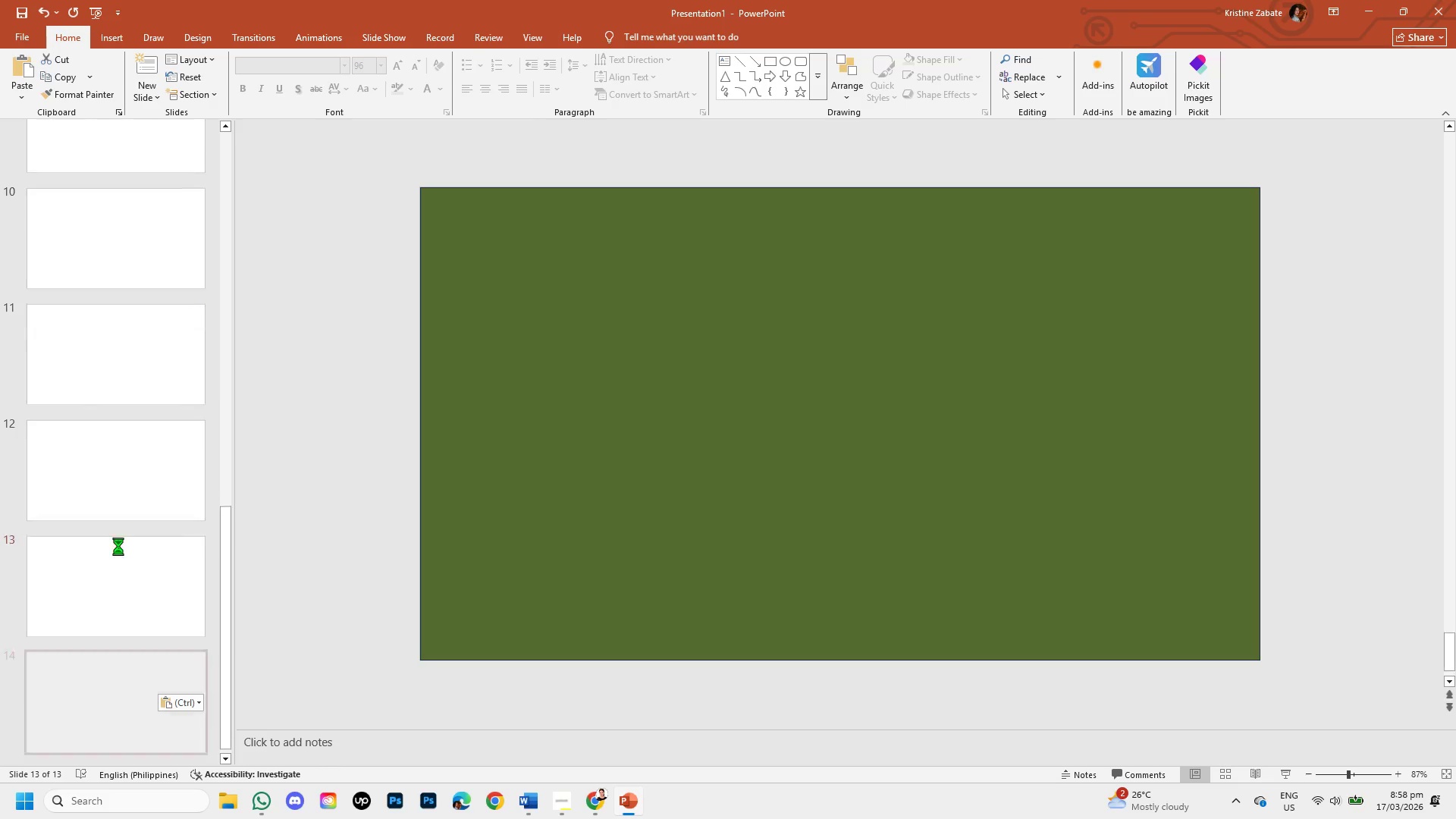 
key(Control+V)
 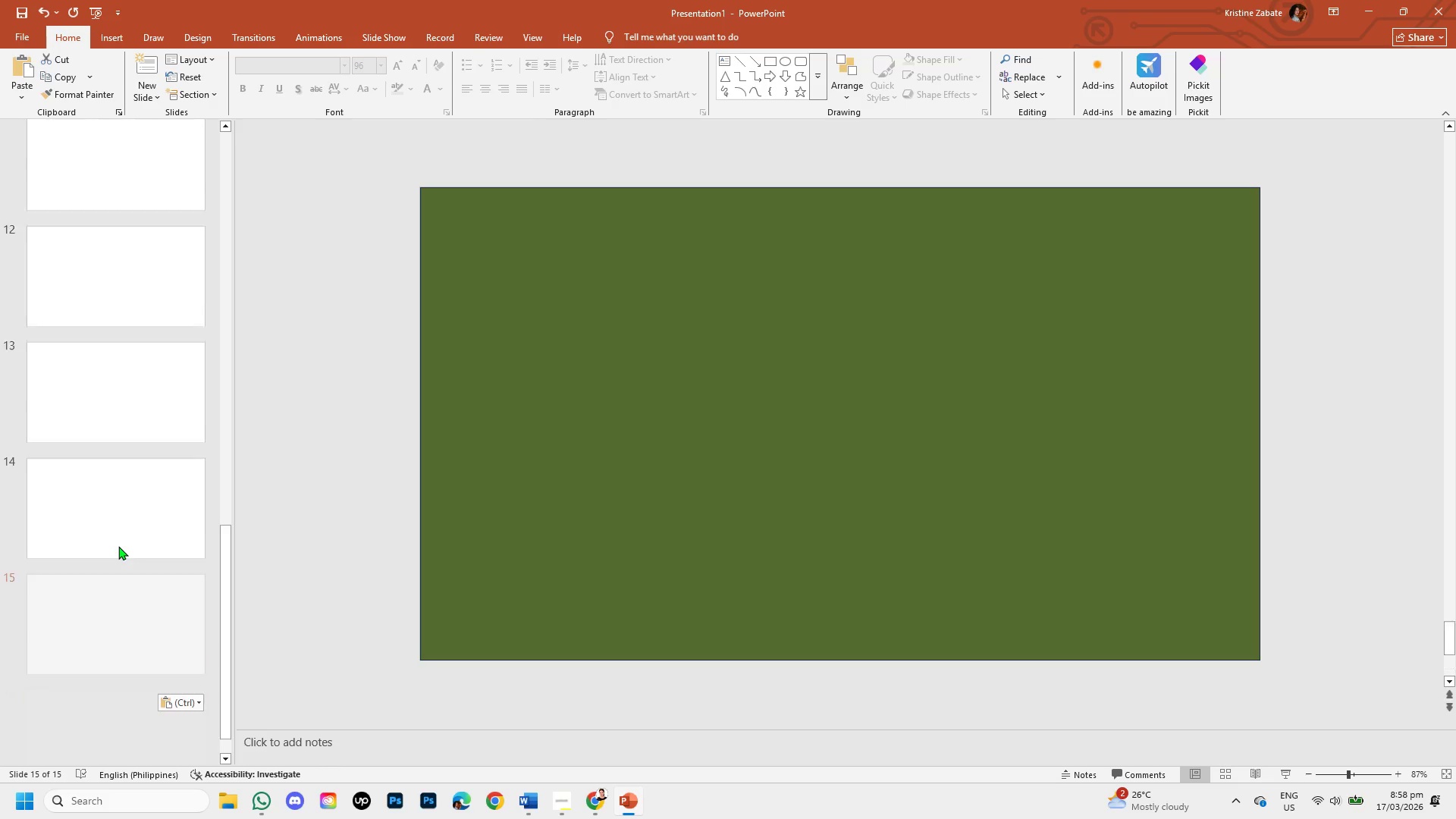 
key(Control+V)
 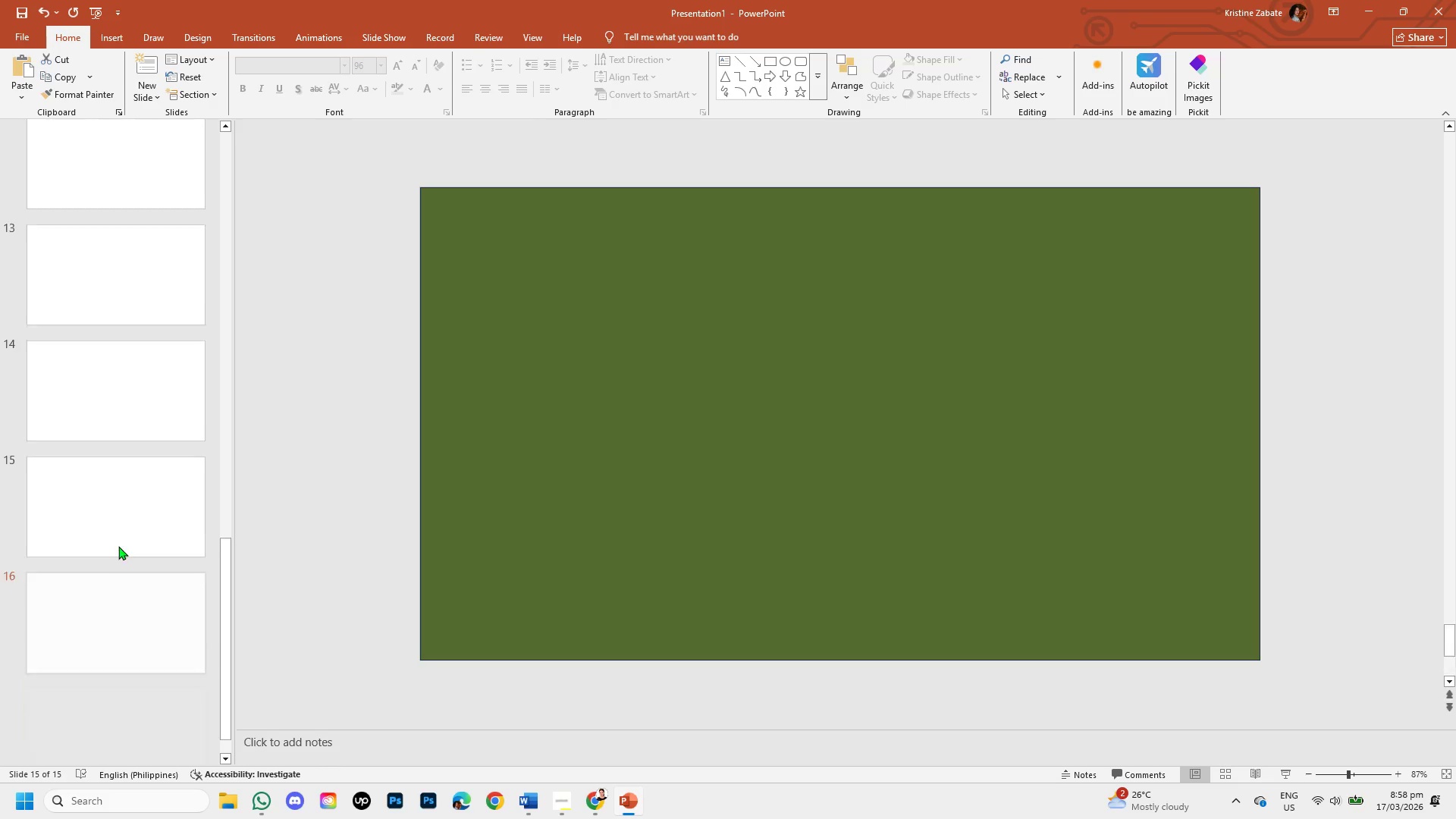 
key(Control+V)
 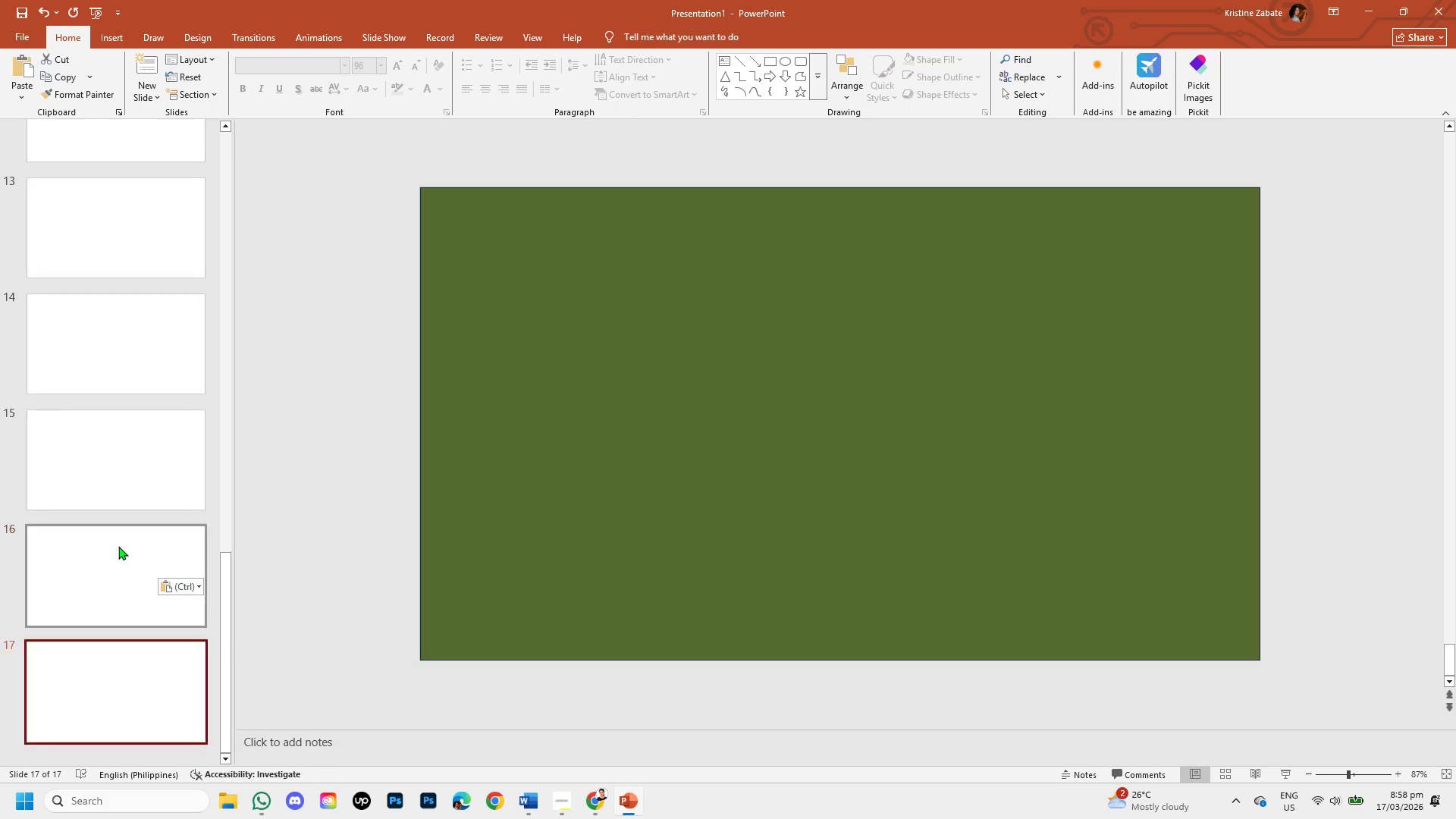 
key(Control+V)
 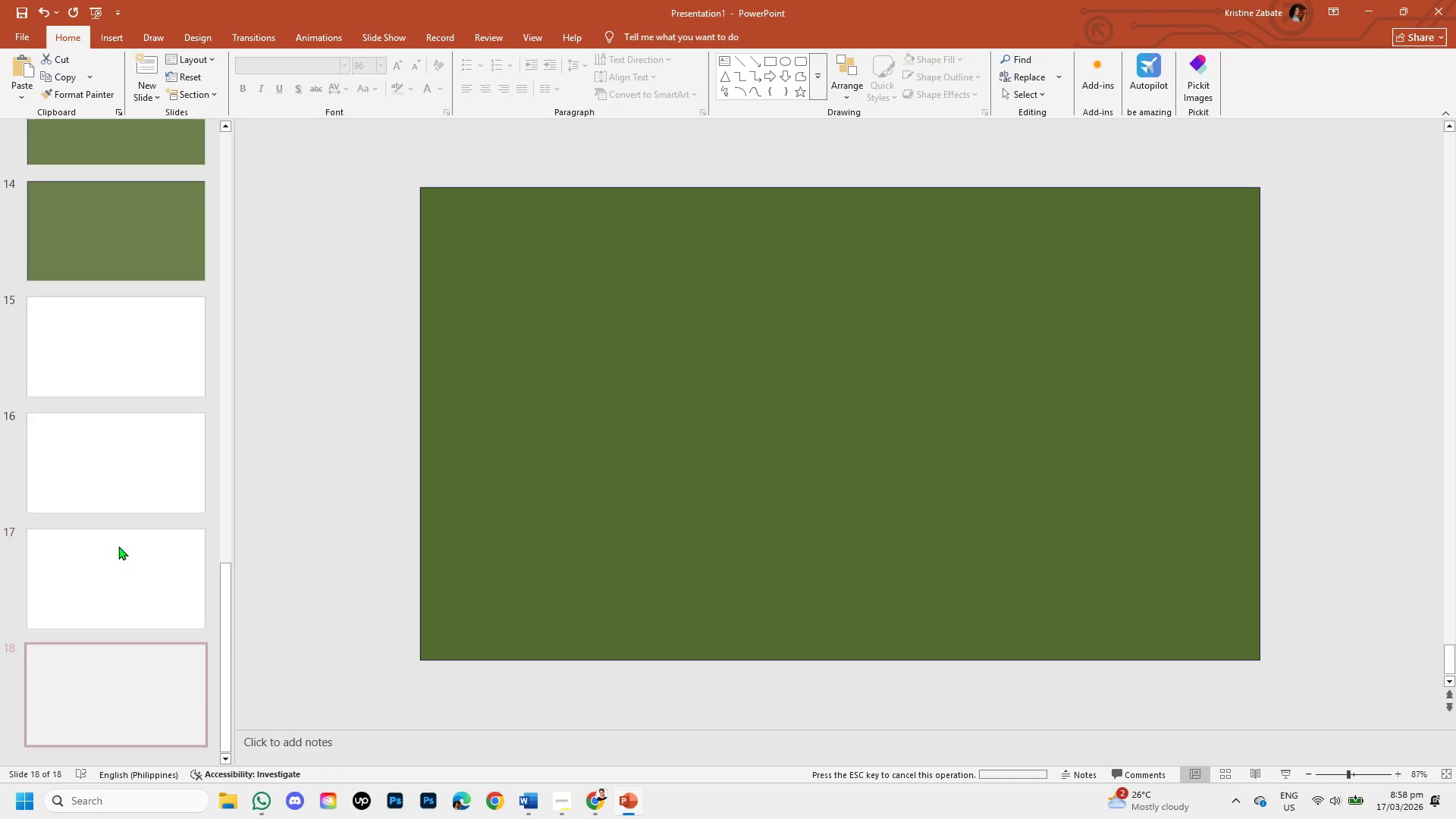 
key(Control+V)
 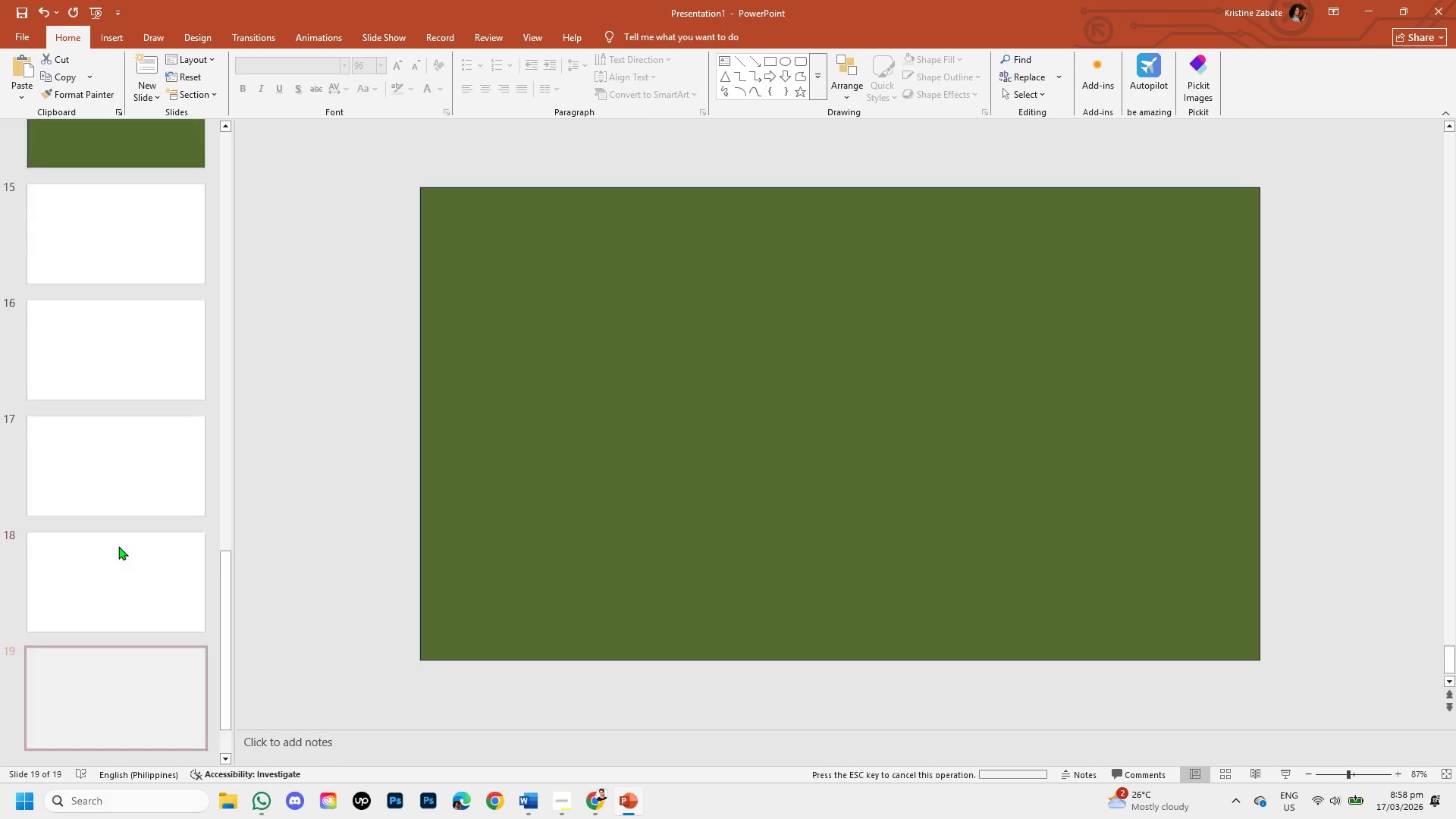 
key(Control+V)
 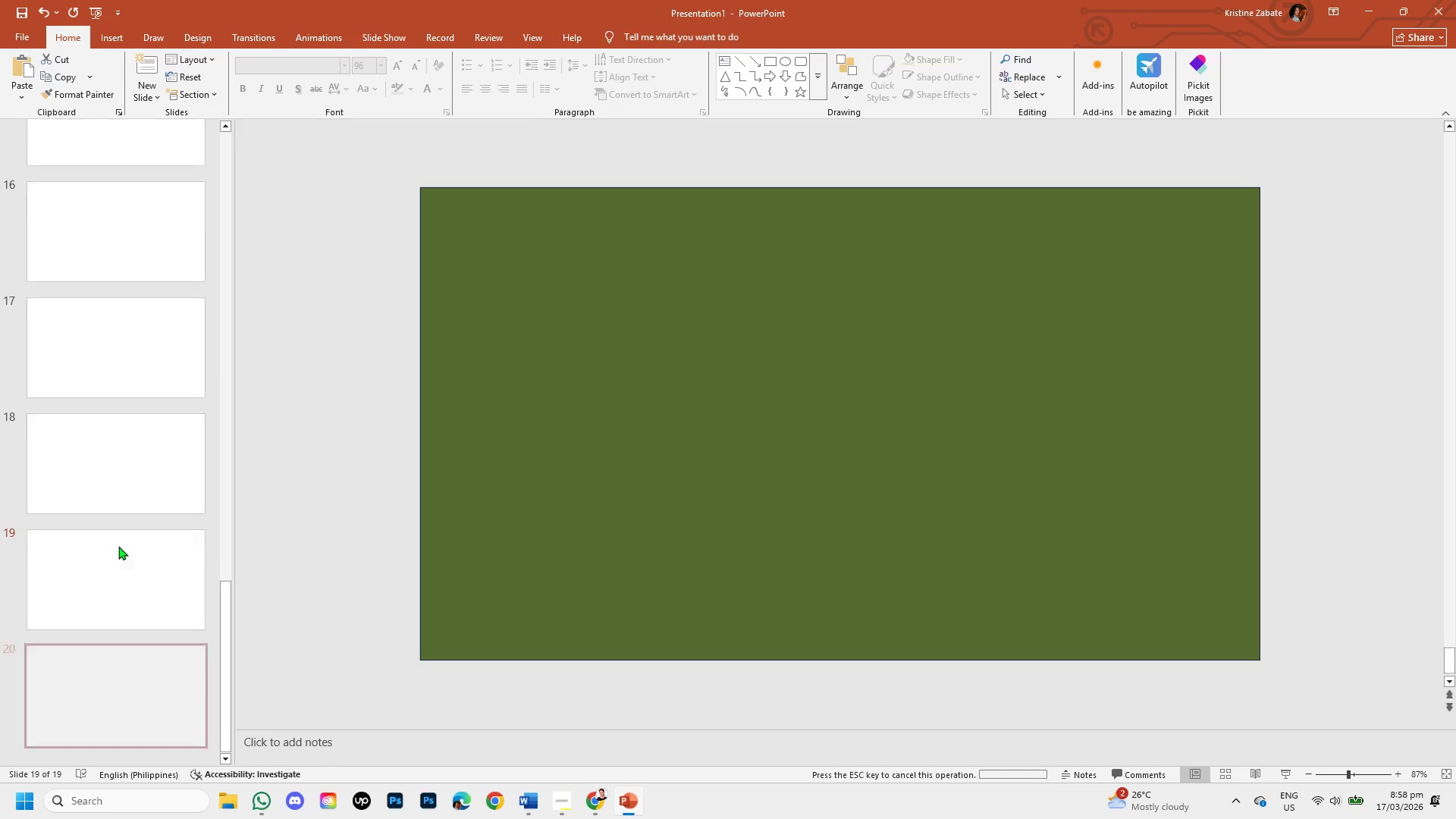 
key(Control+V)
 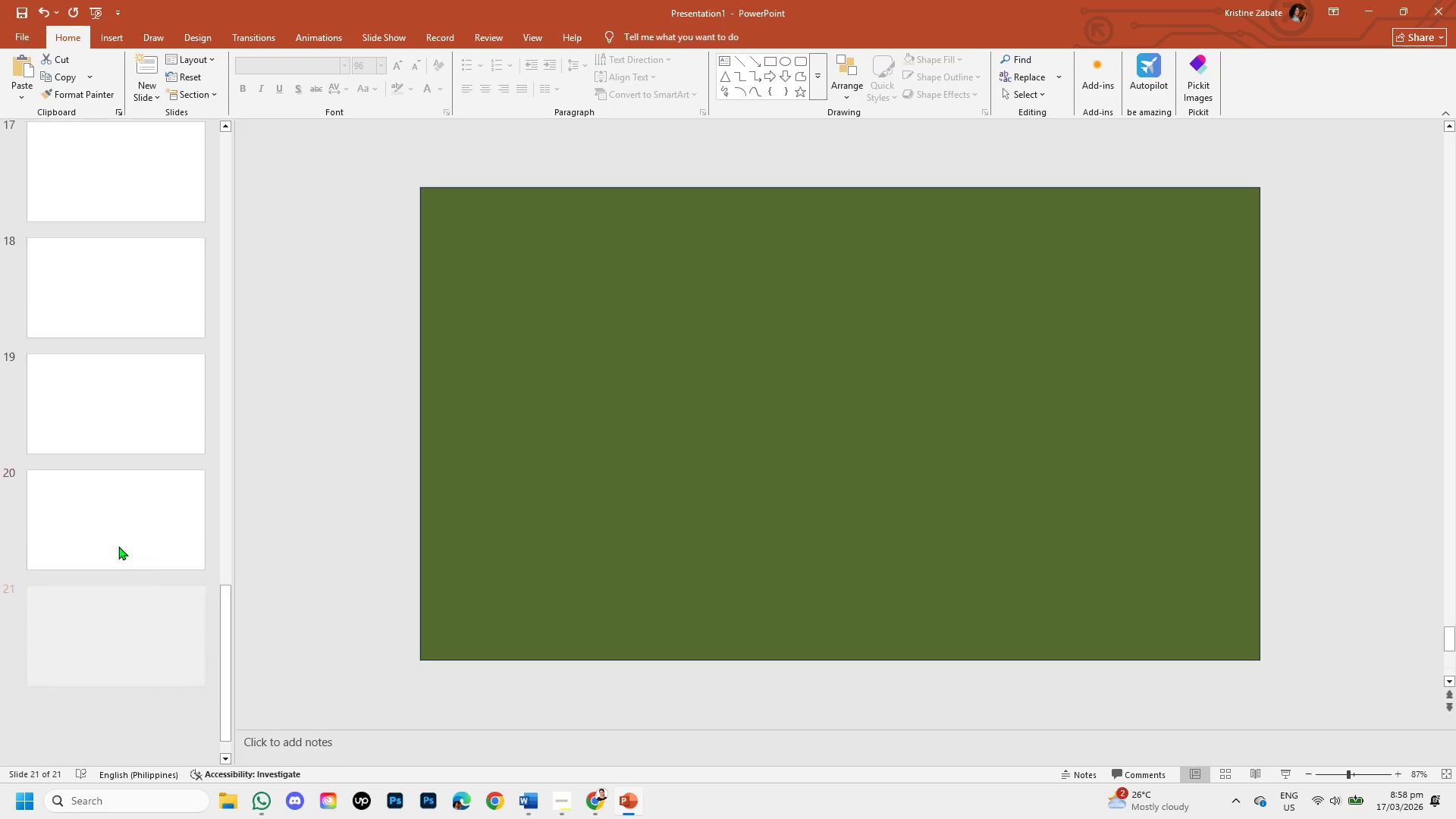 
key(Control+V)
 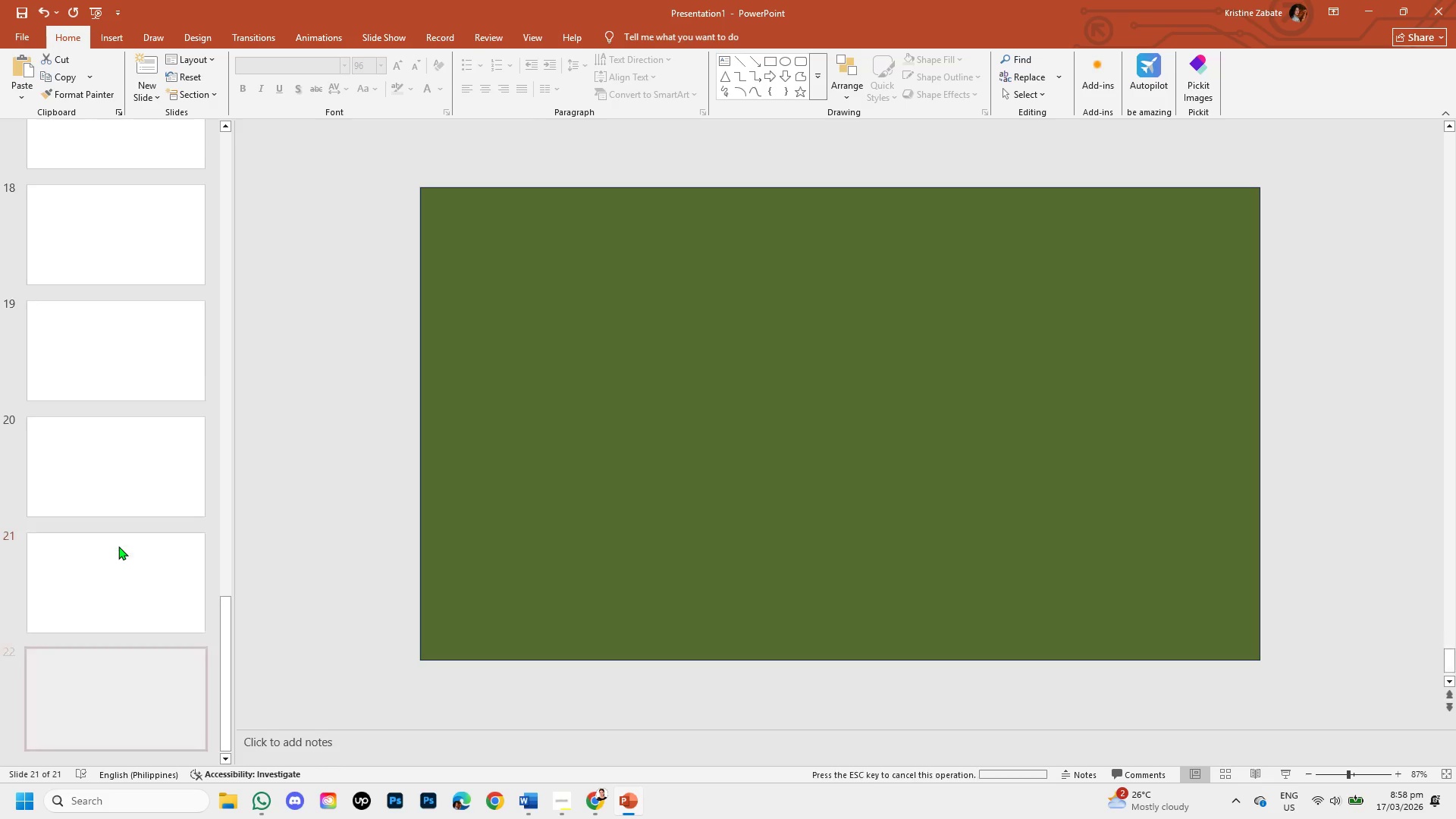 
key(Control+V)
 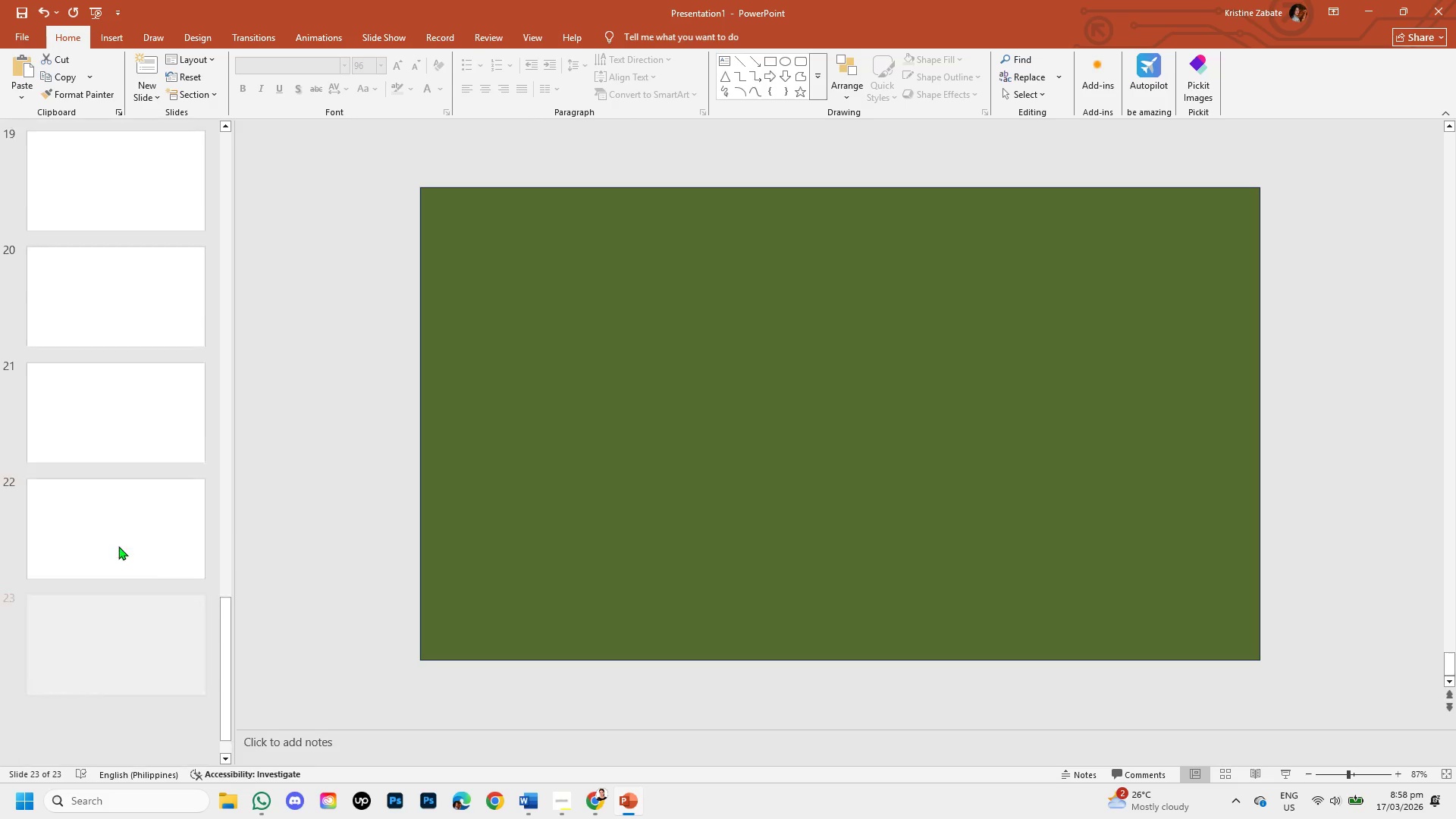 
key(Control+V)
 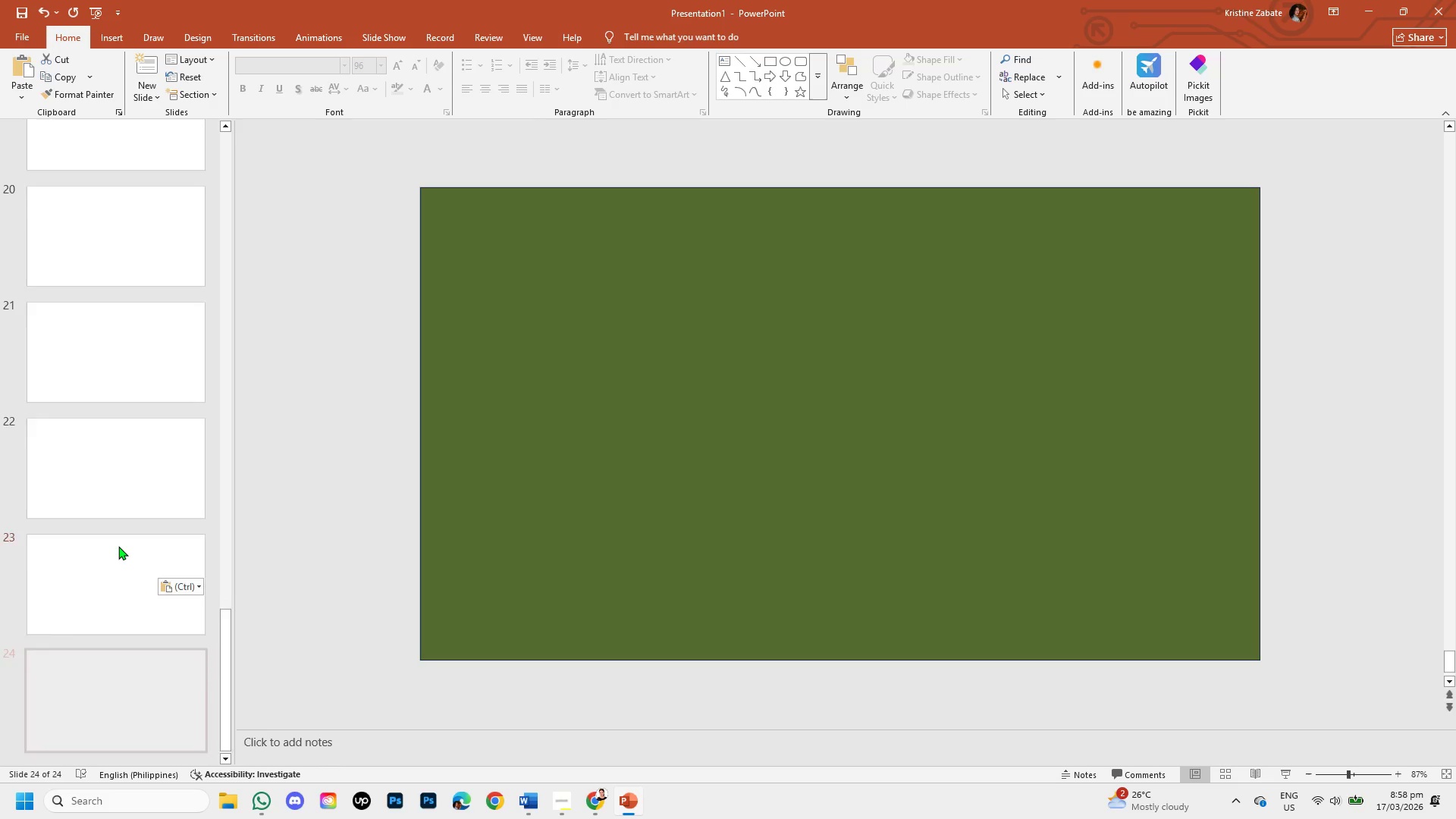 
key(Control+V)
 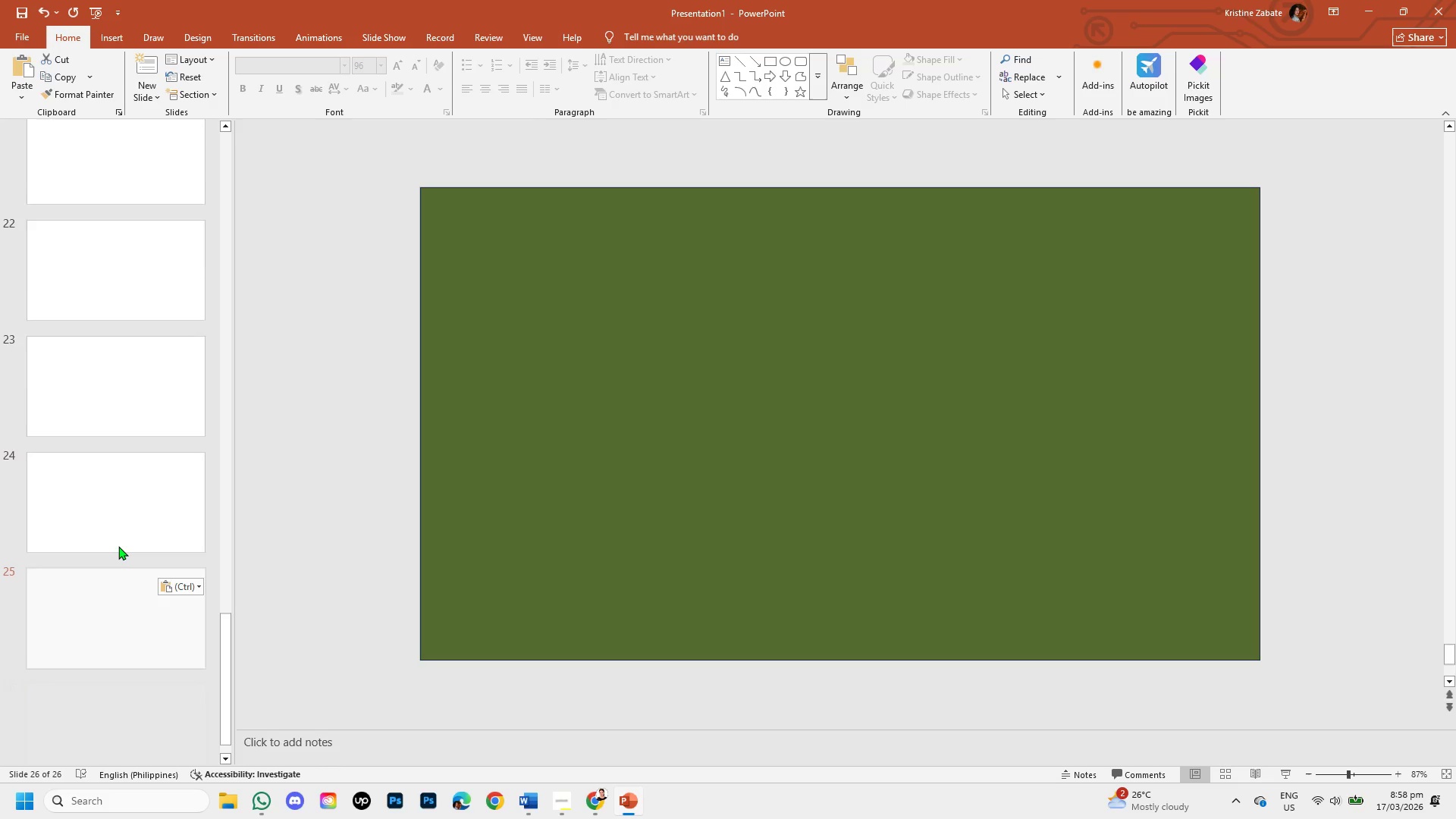 
key(Control+V)
 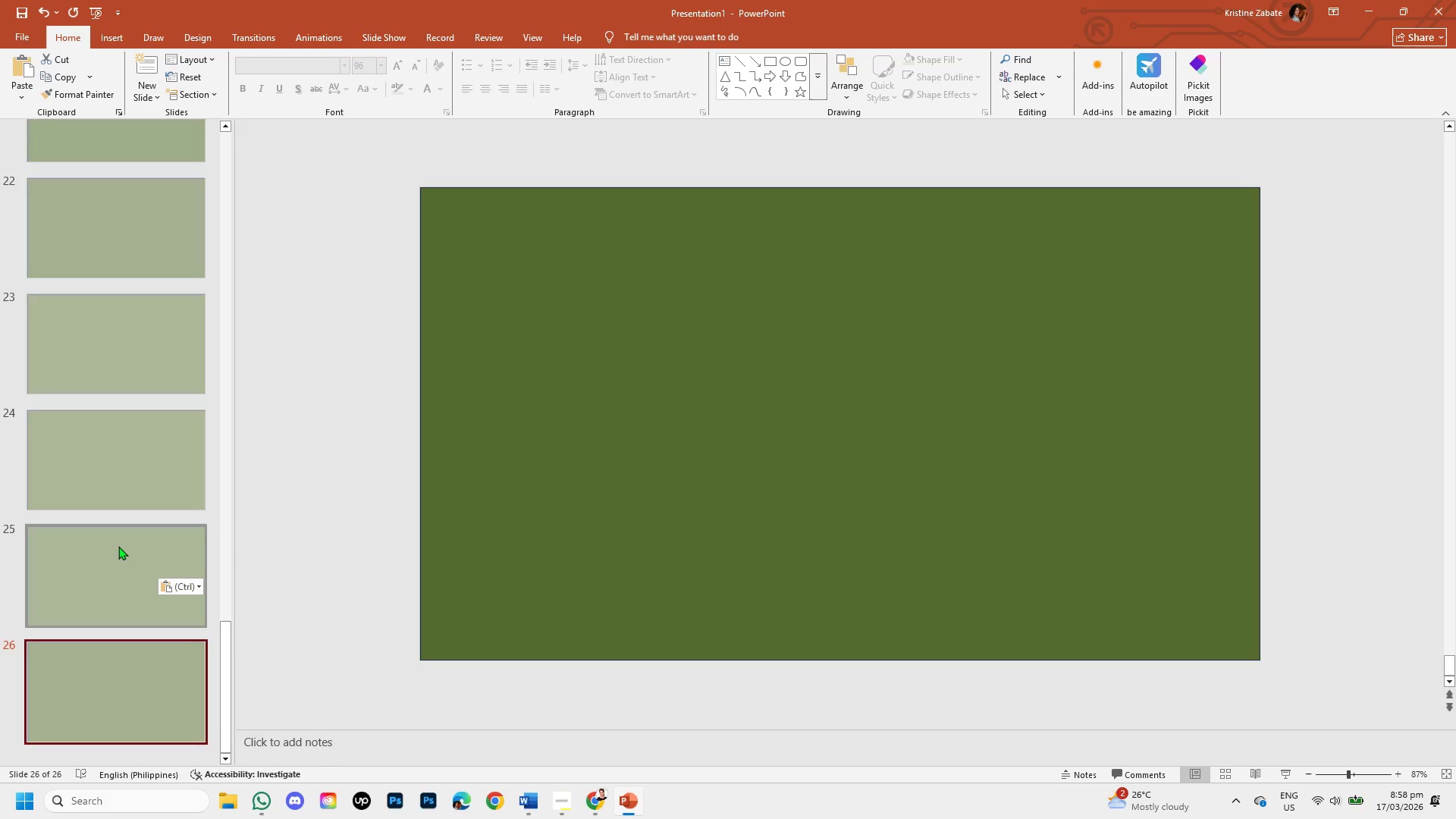 
key(Control+V)
 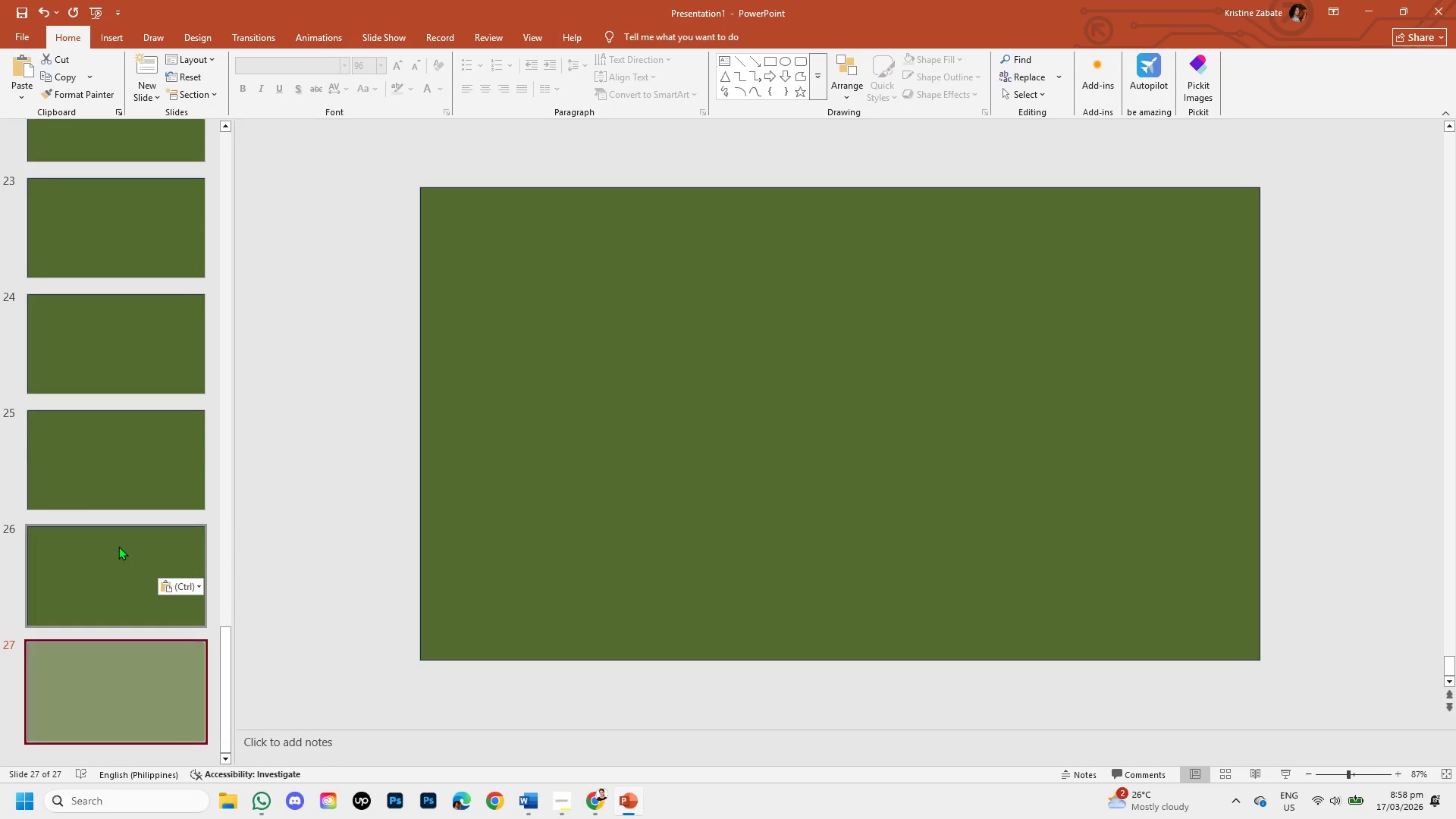 
key(Control+V)
 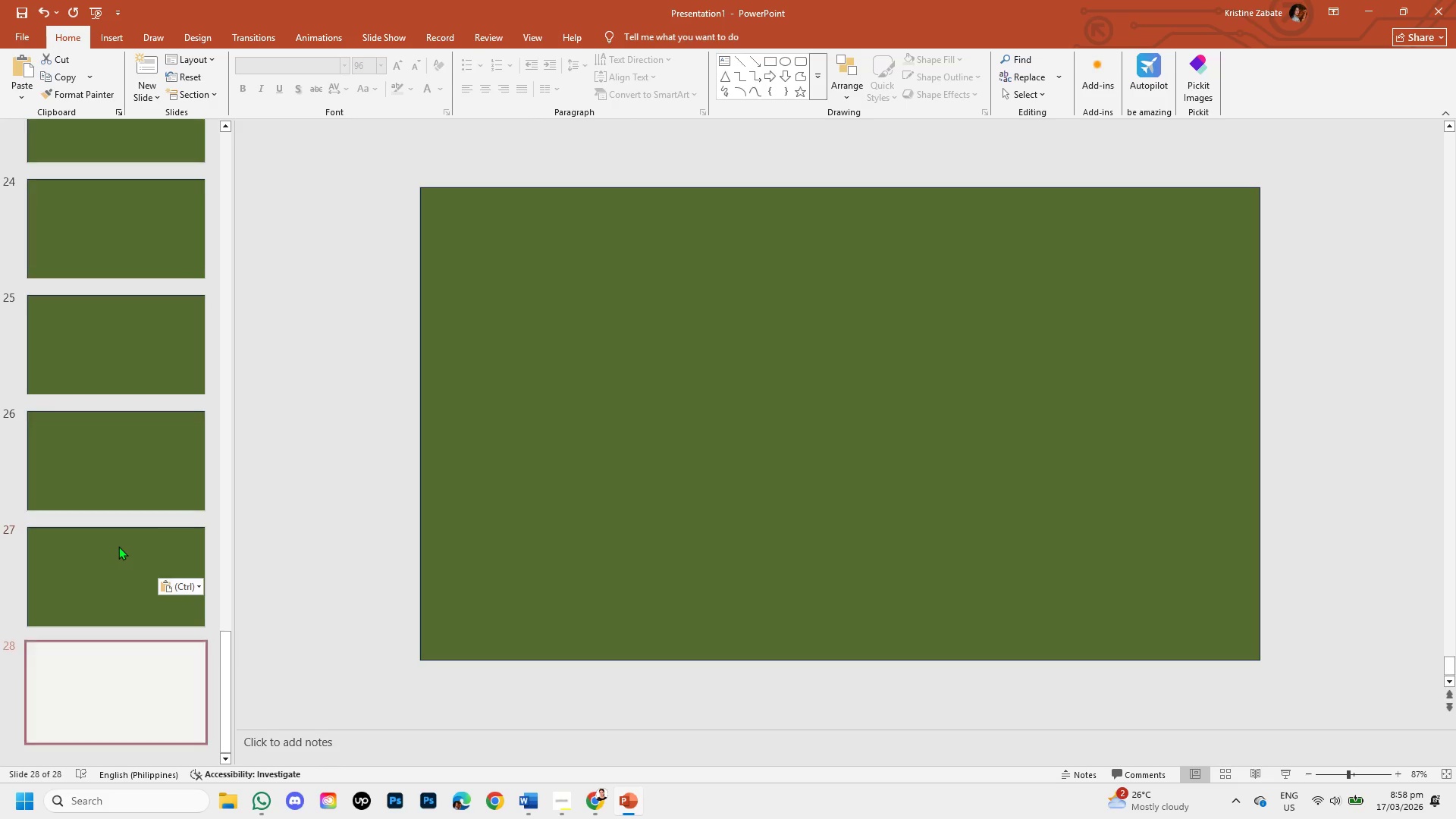 
key(Control+V)
 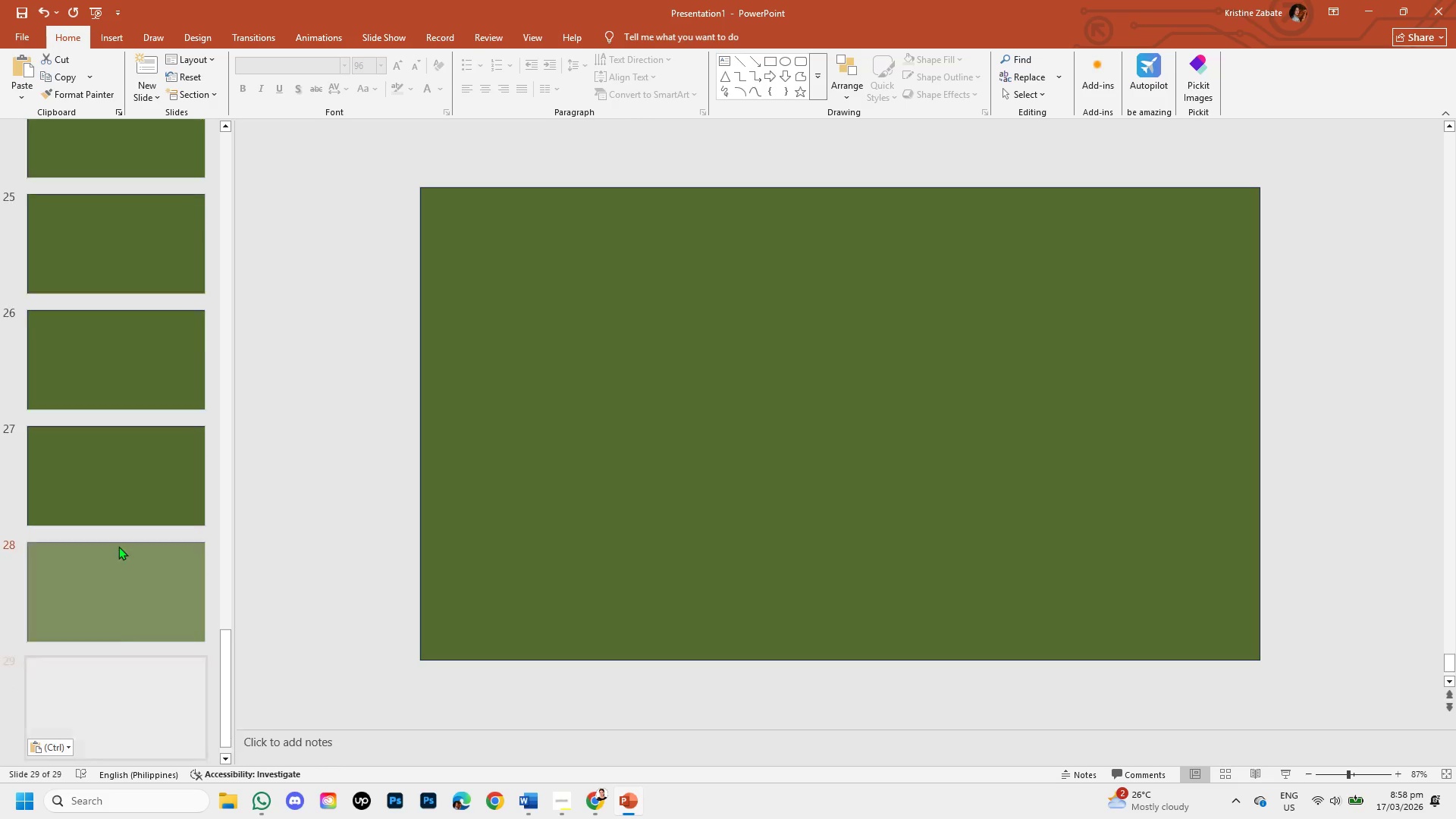 
key(Control+V)
 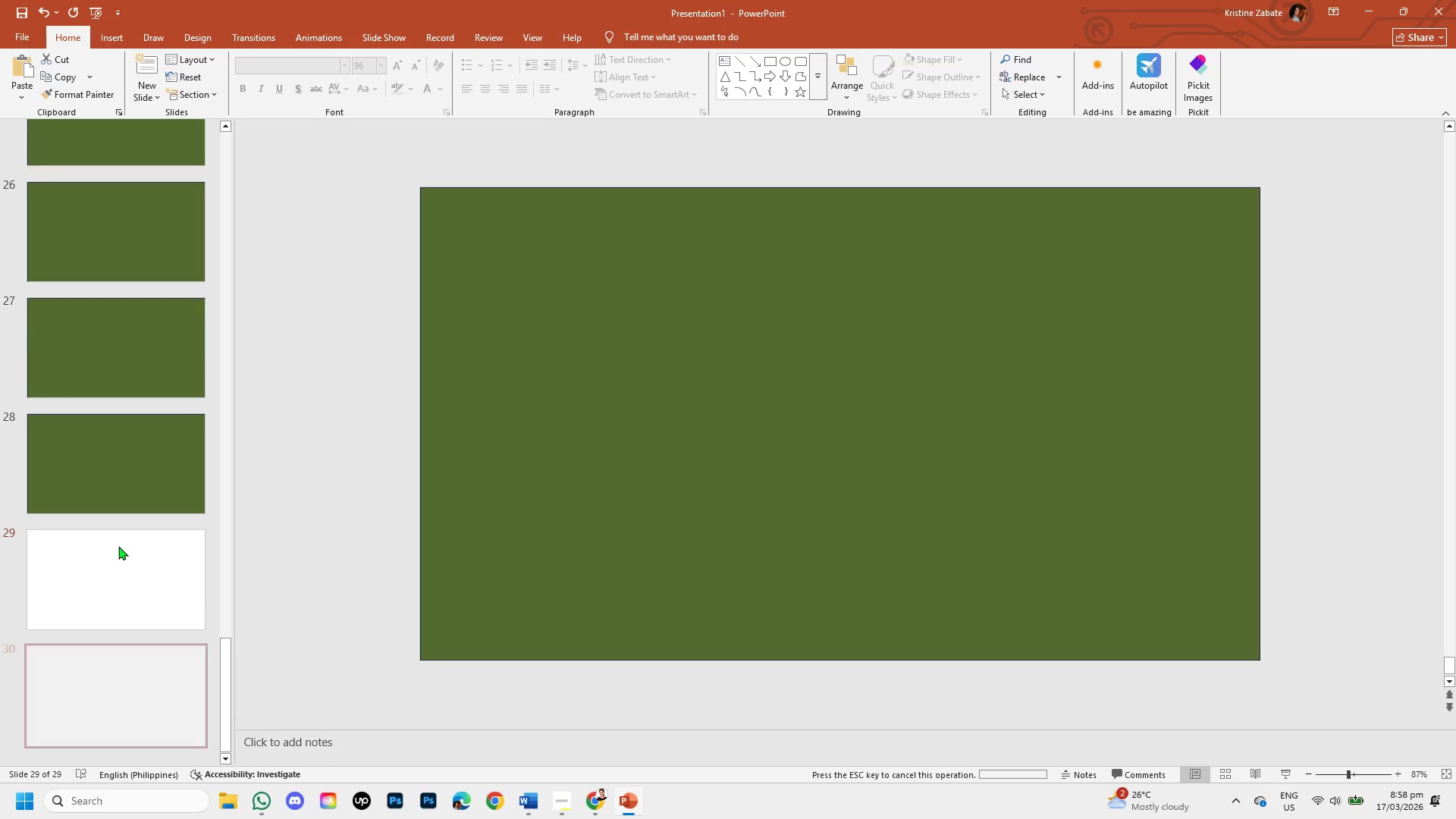 
key(Control+V)
 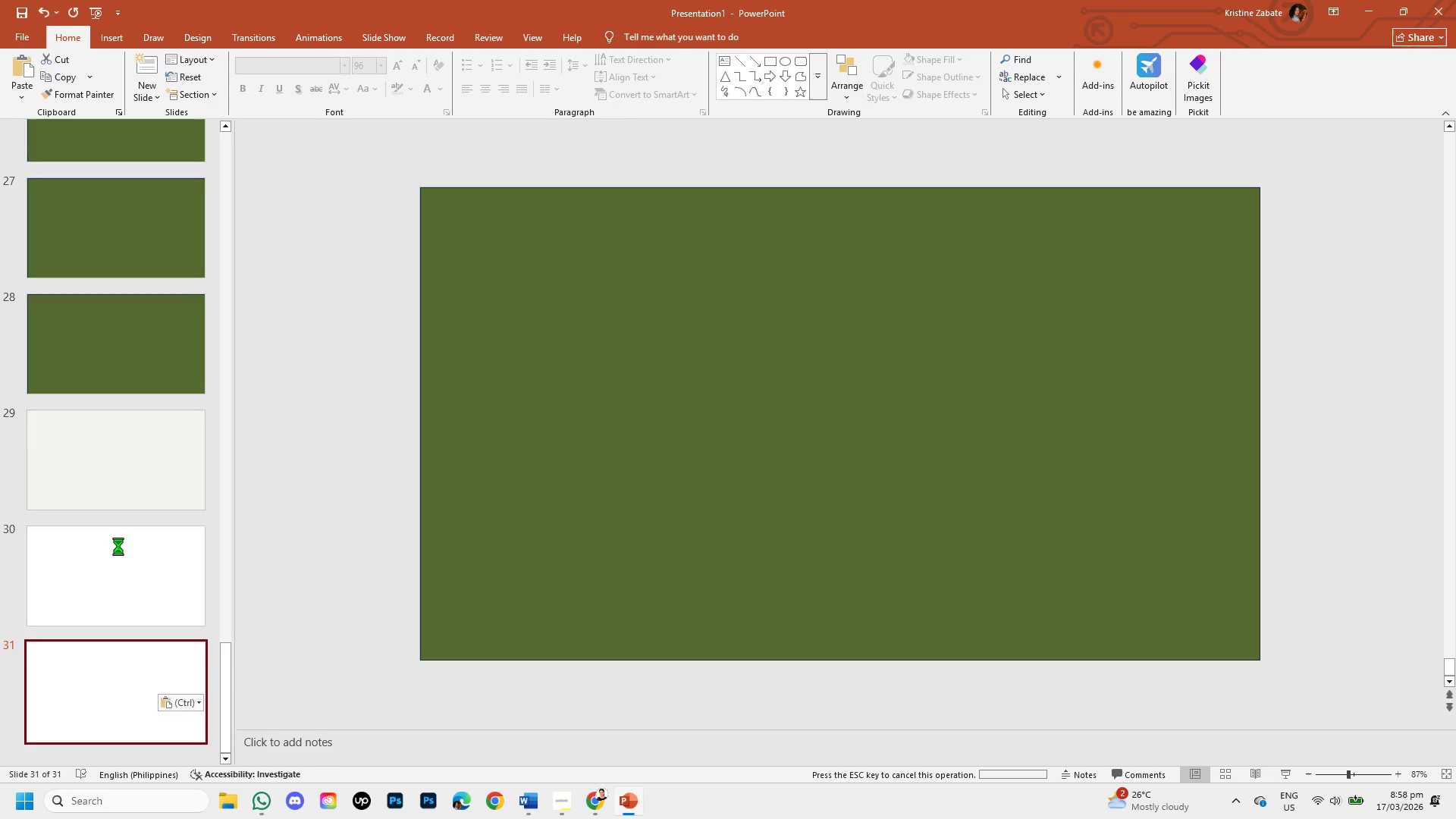 
key(Control+V)
 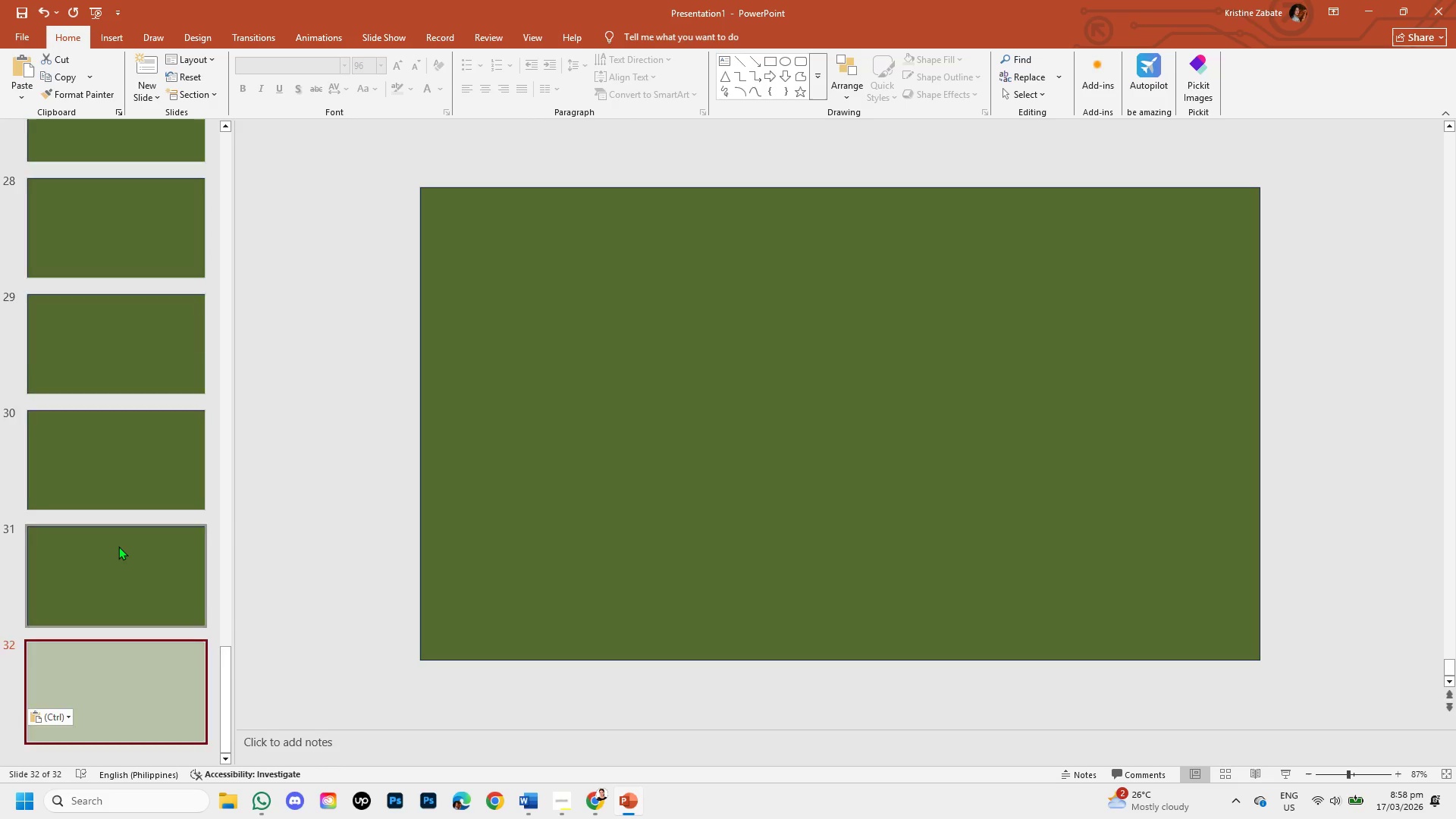 
key(Control+V)
 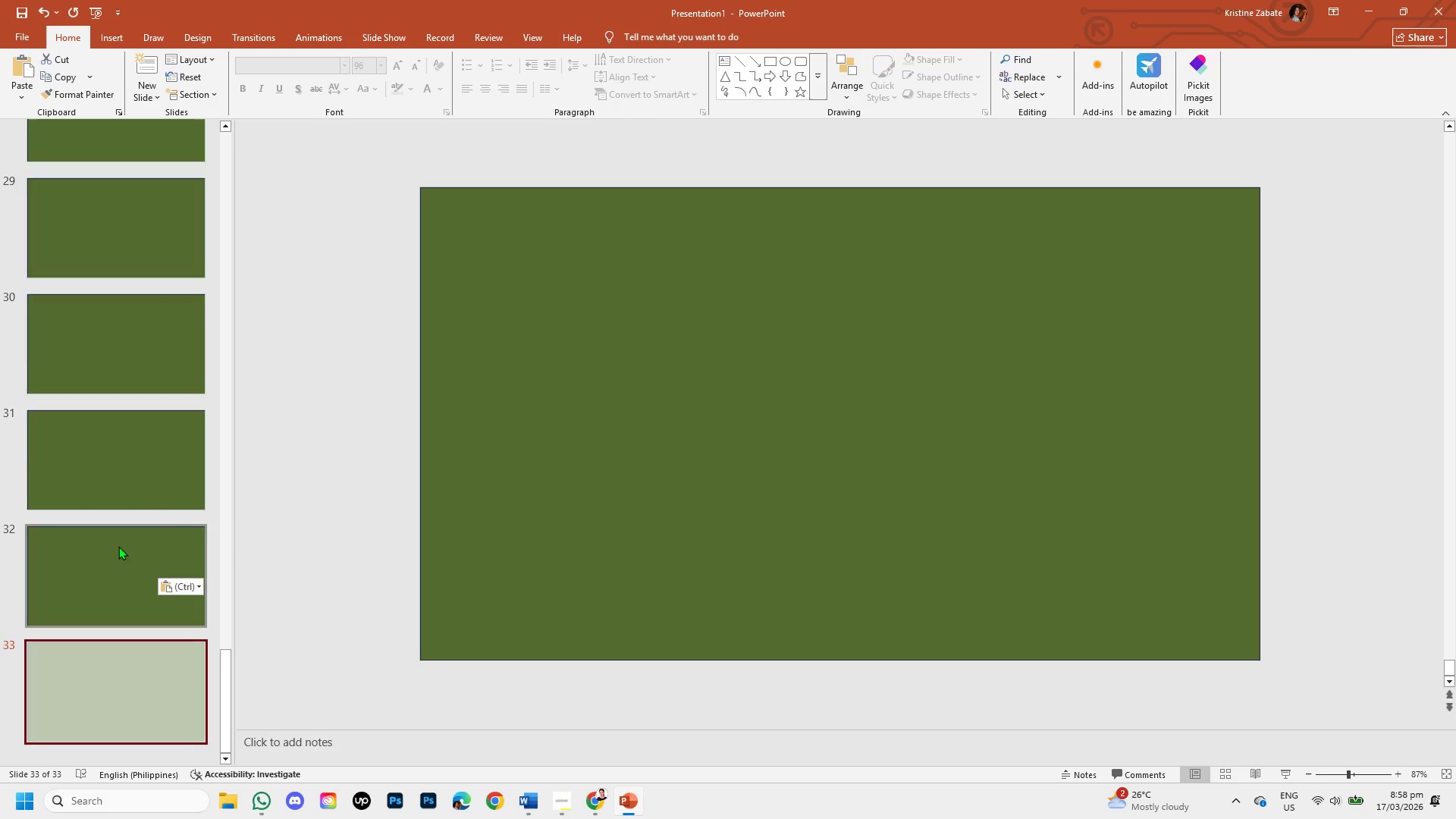 
key(Control+V)
 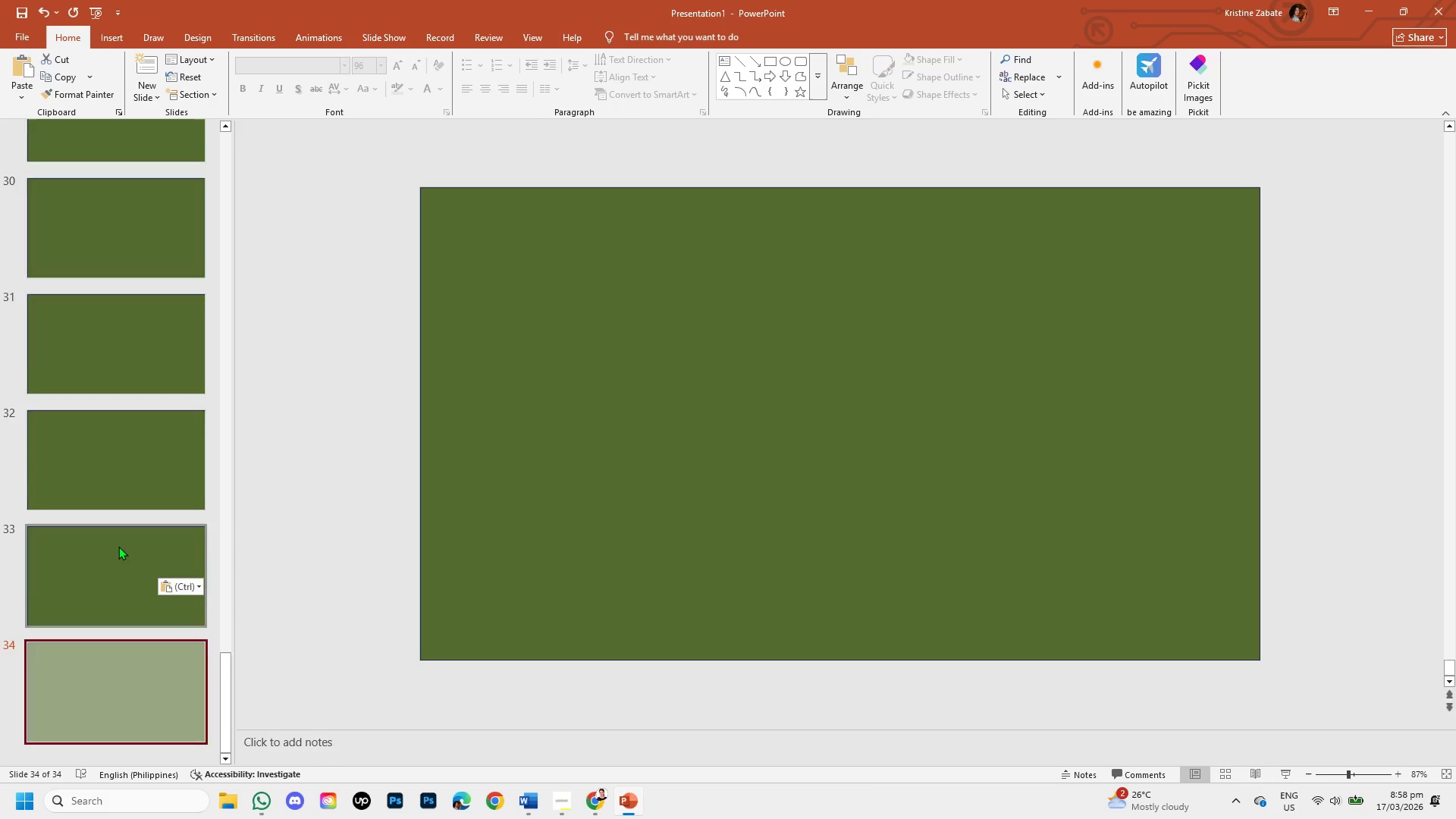 
key(Control+V)
 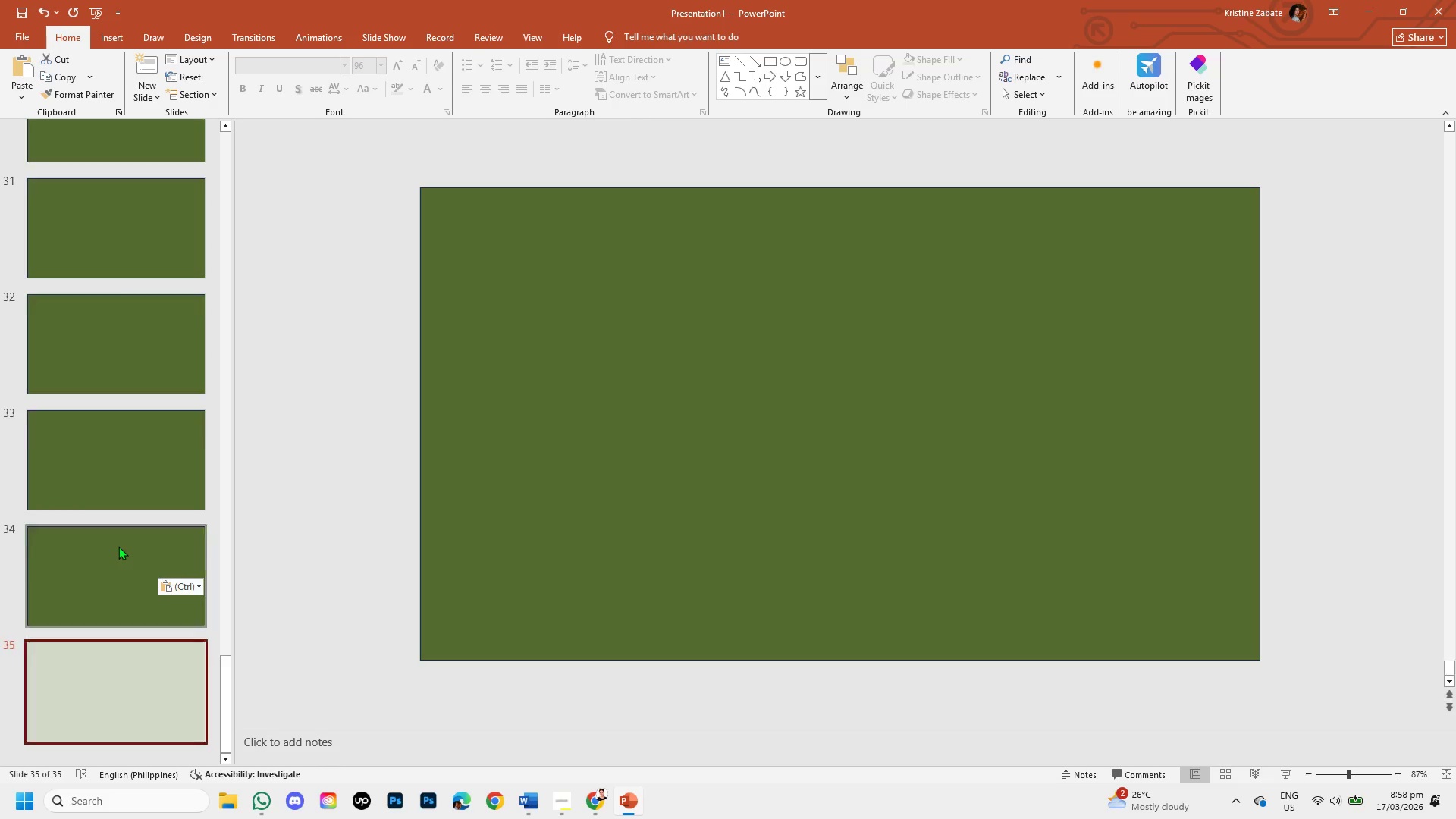 
key(Control+V)
 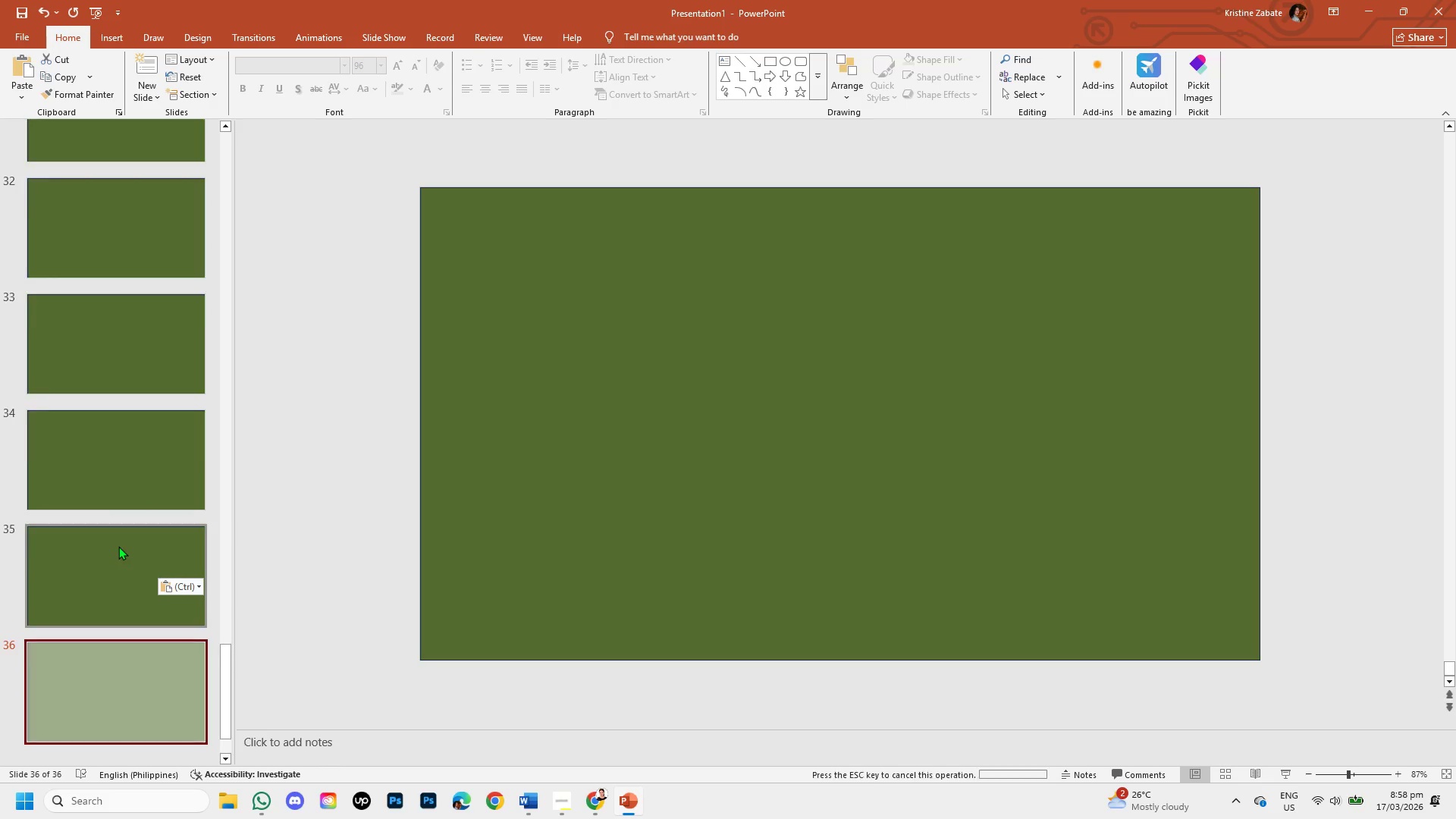 
key(Control+V)
 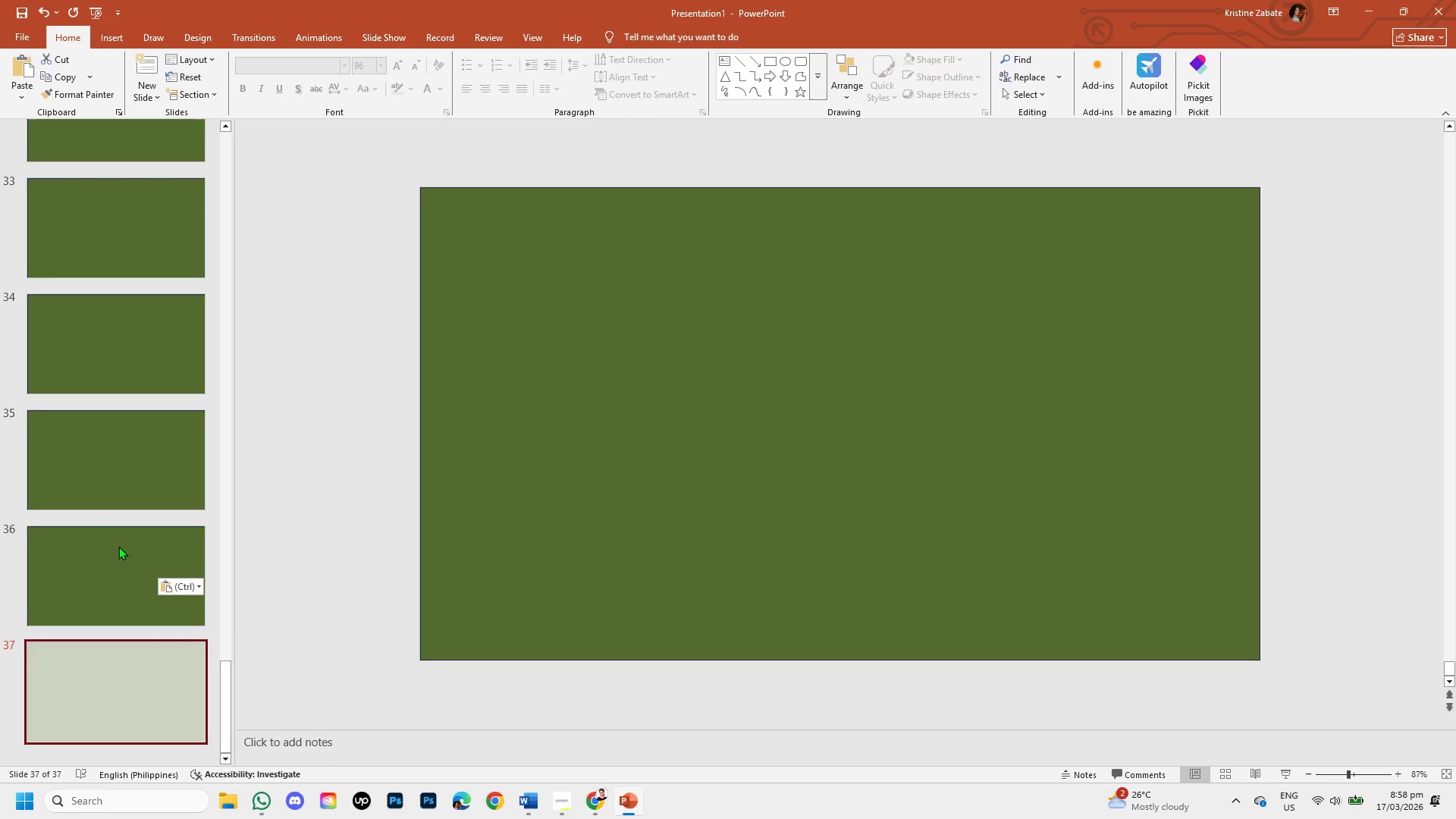 
key(Control+V)
 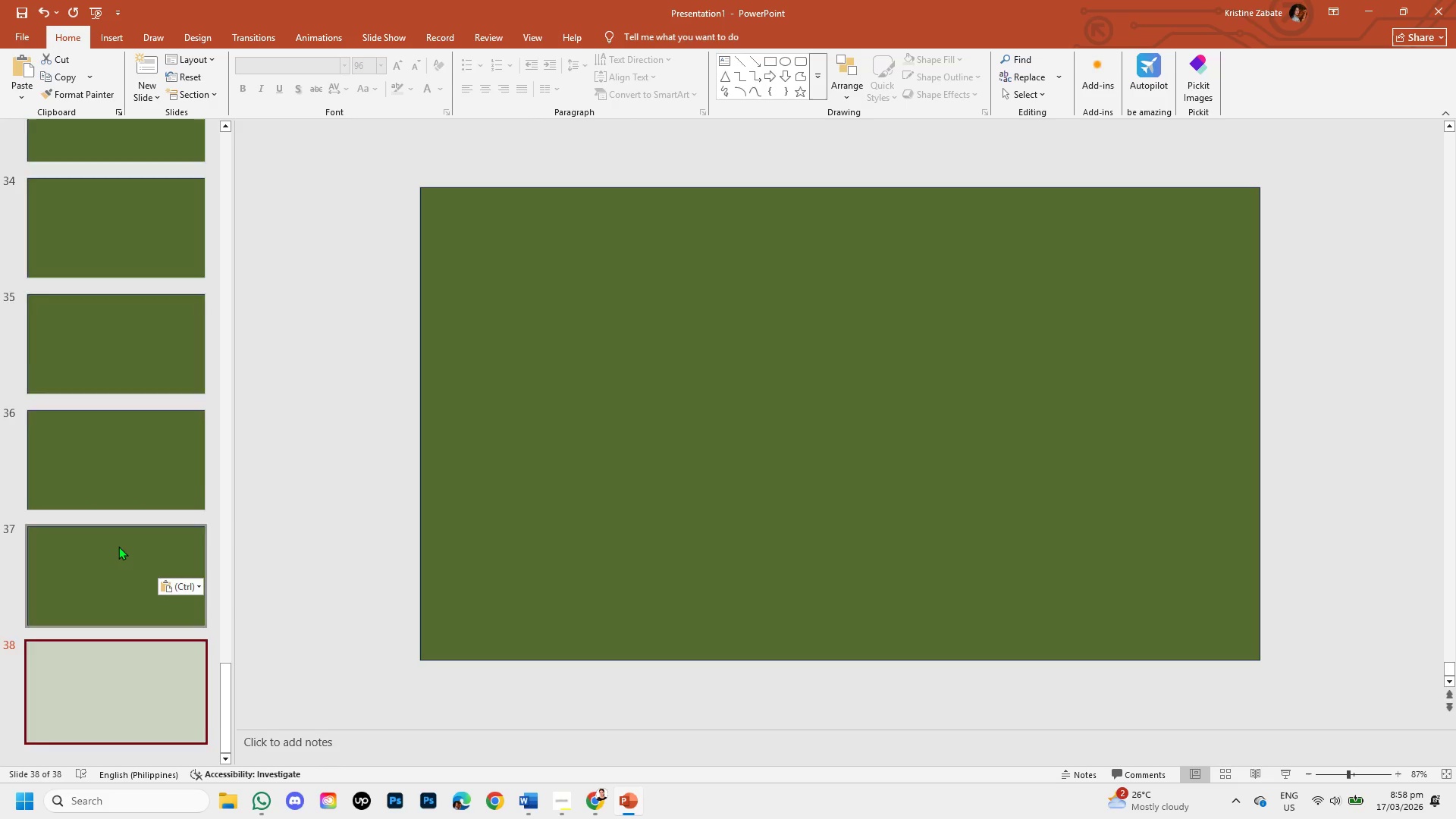 
key(Control+V)
 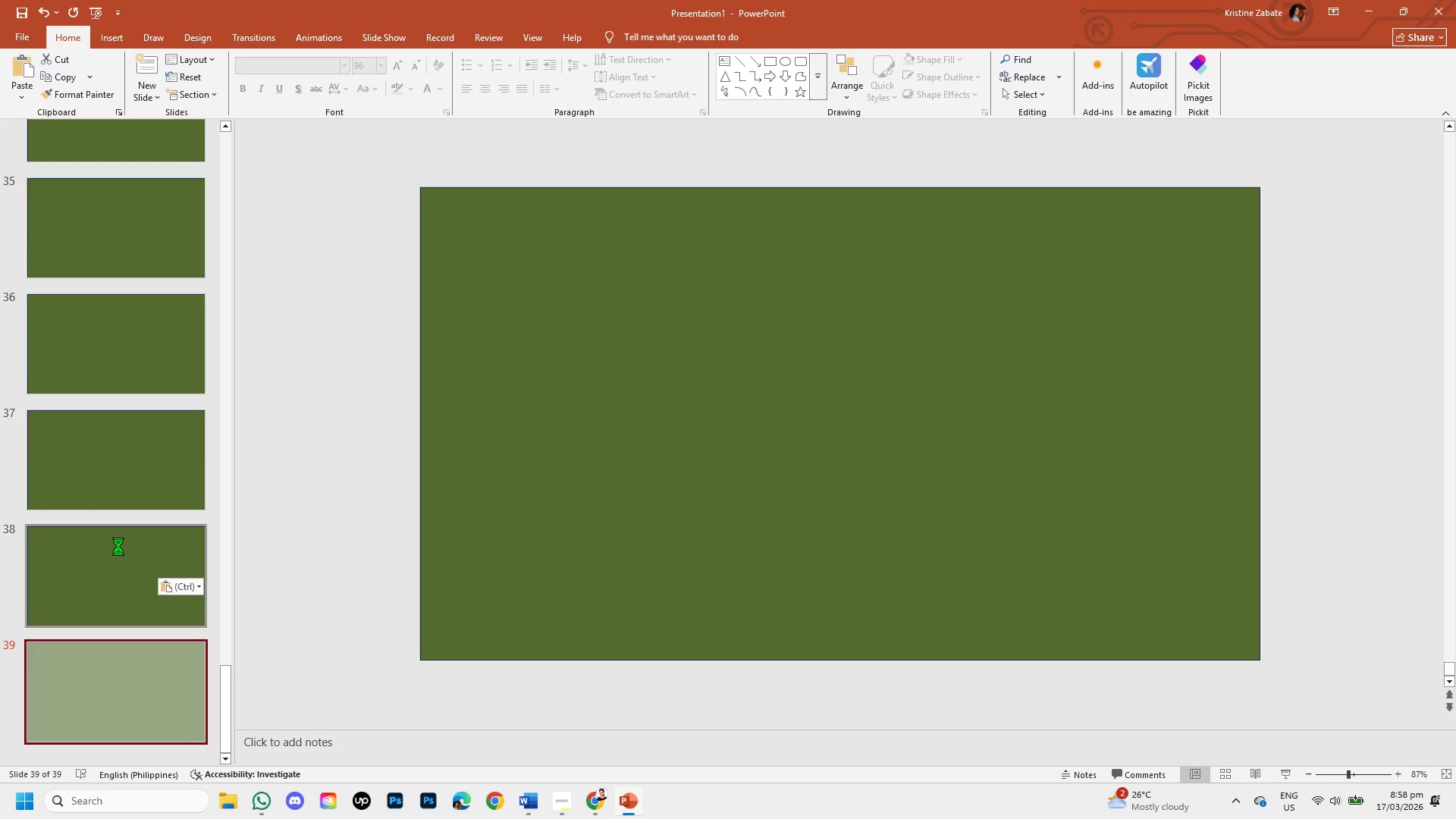 
key(Control+V)
 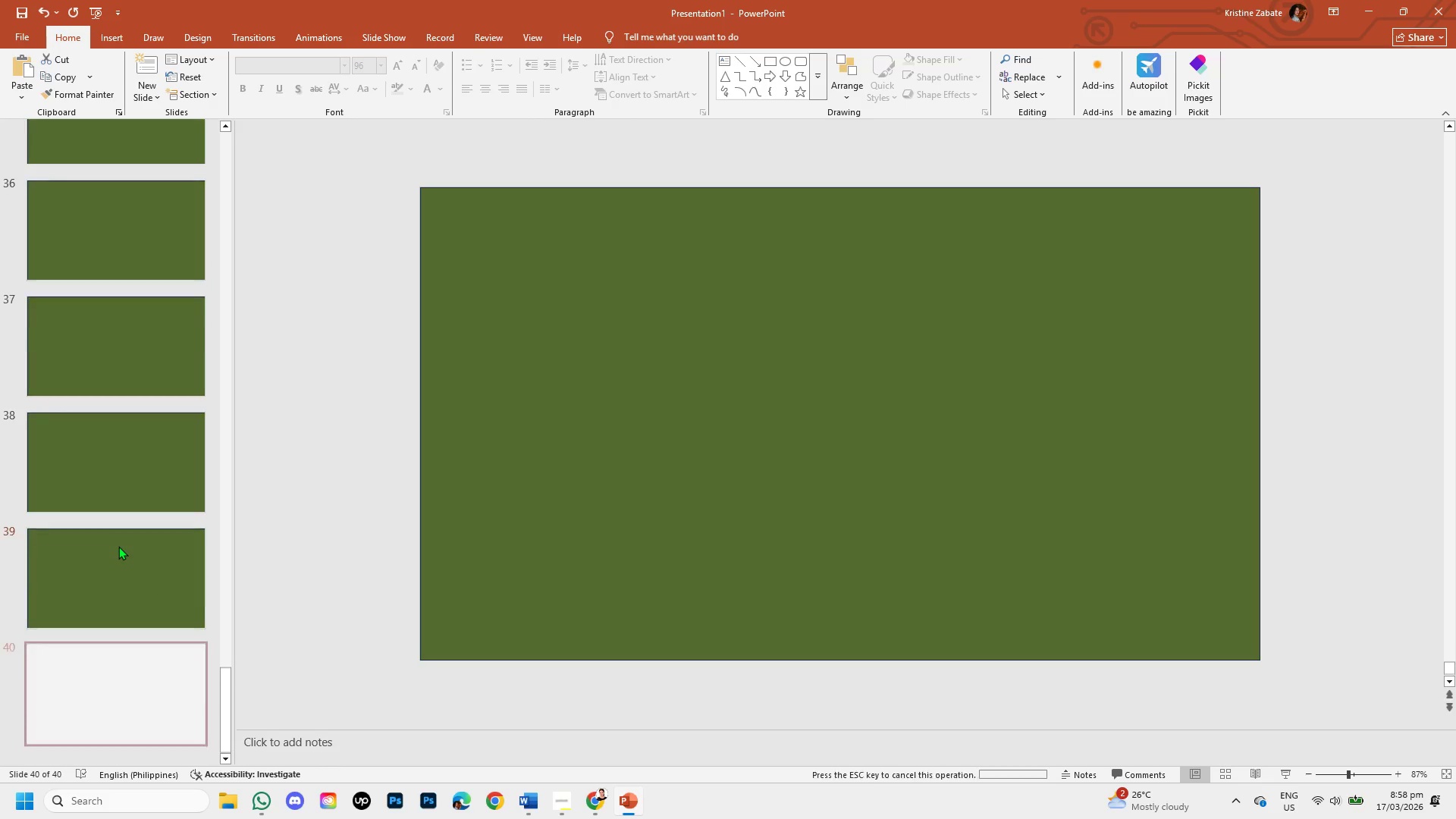 
key(Control+V)
 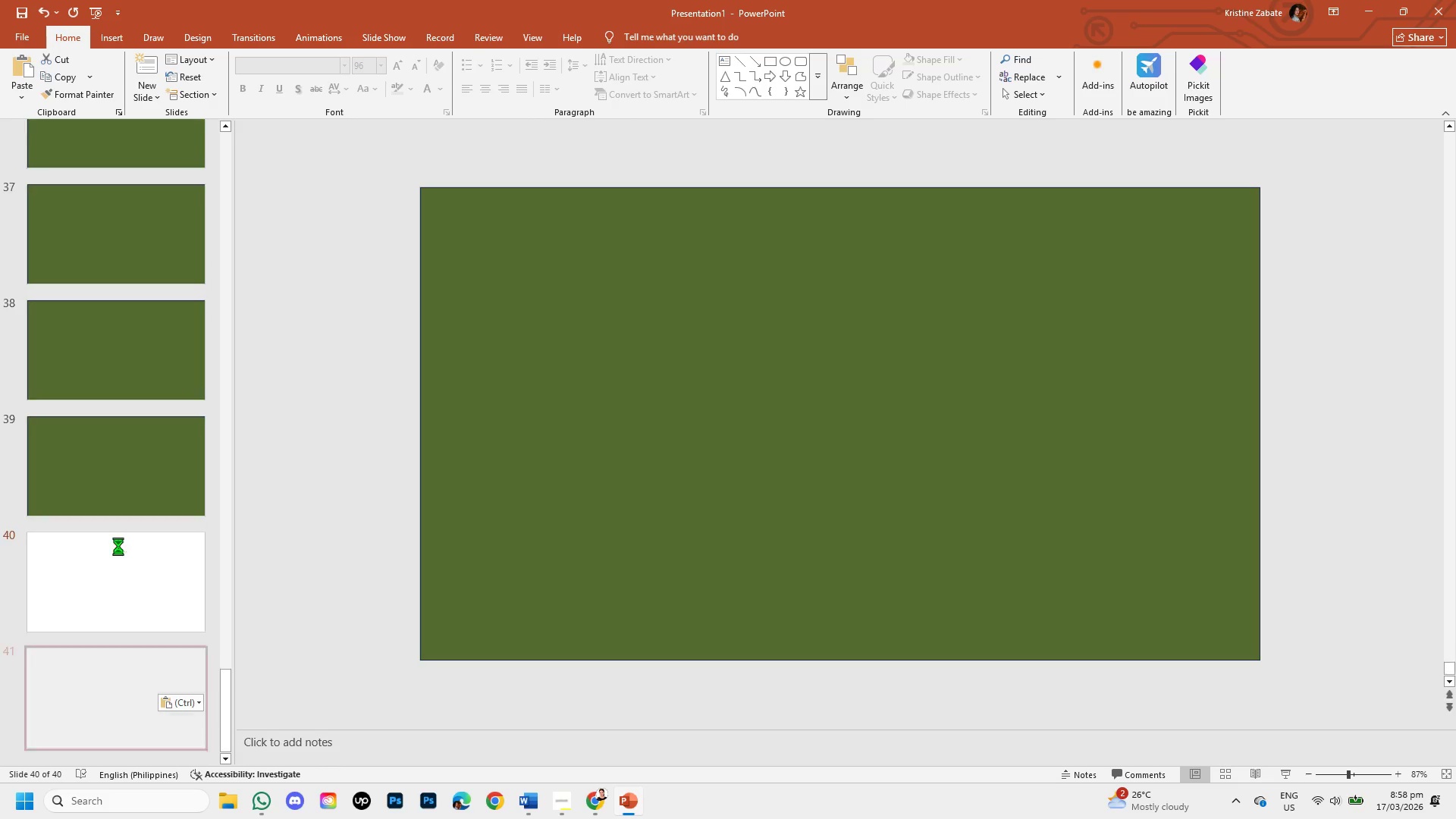 
key(Control+V)
 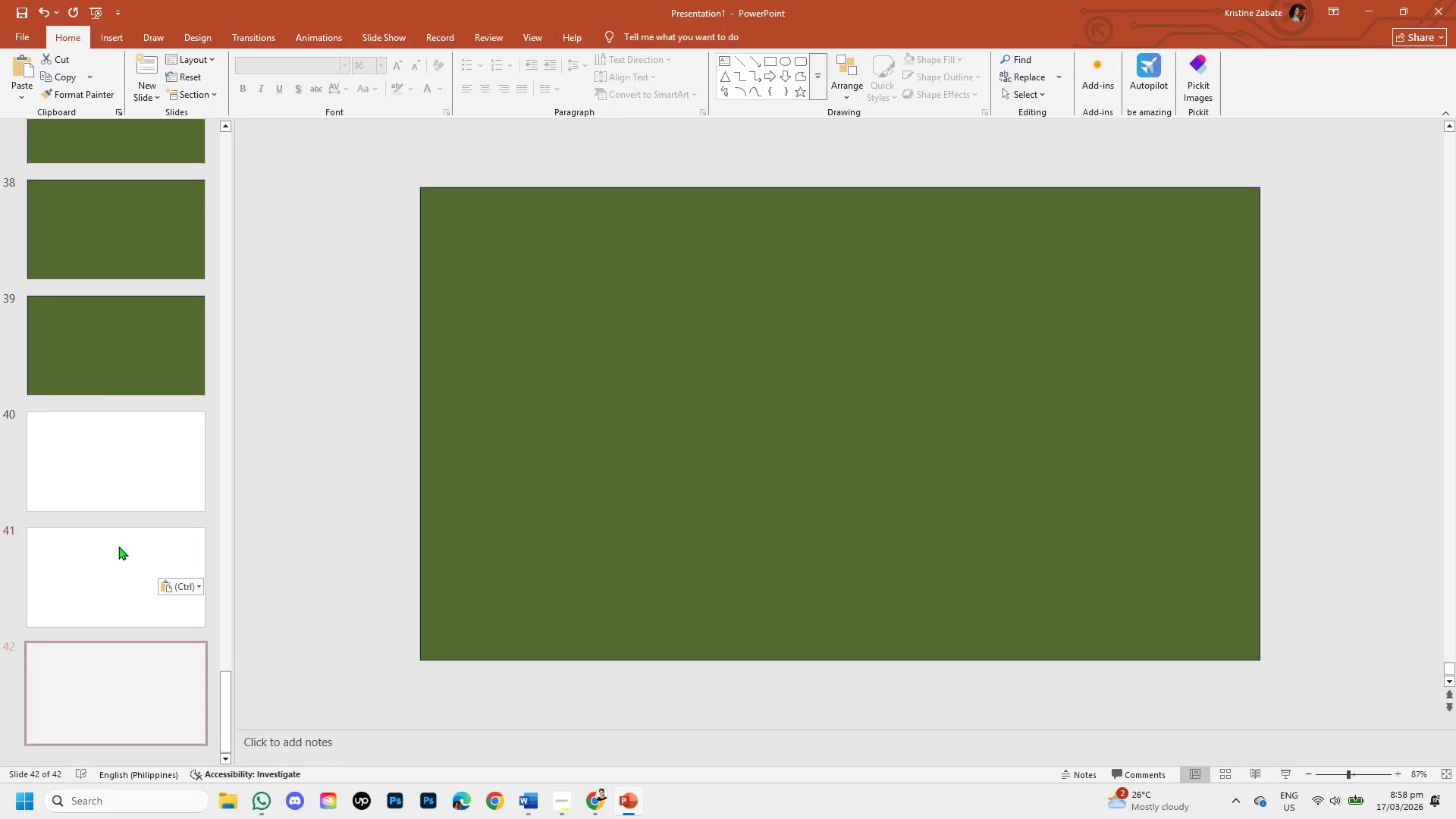 
key(Control+V)
 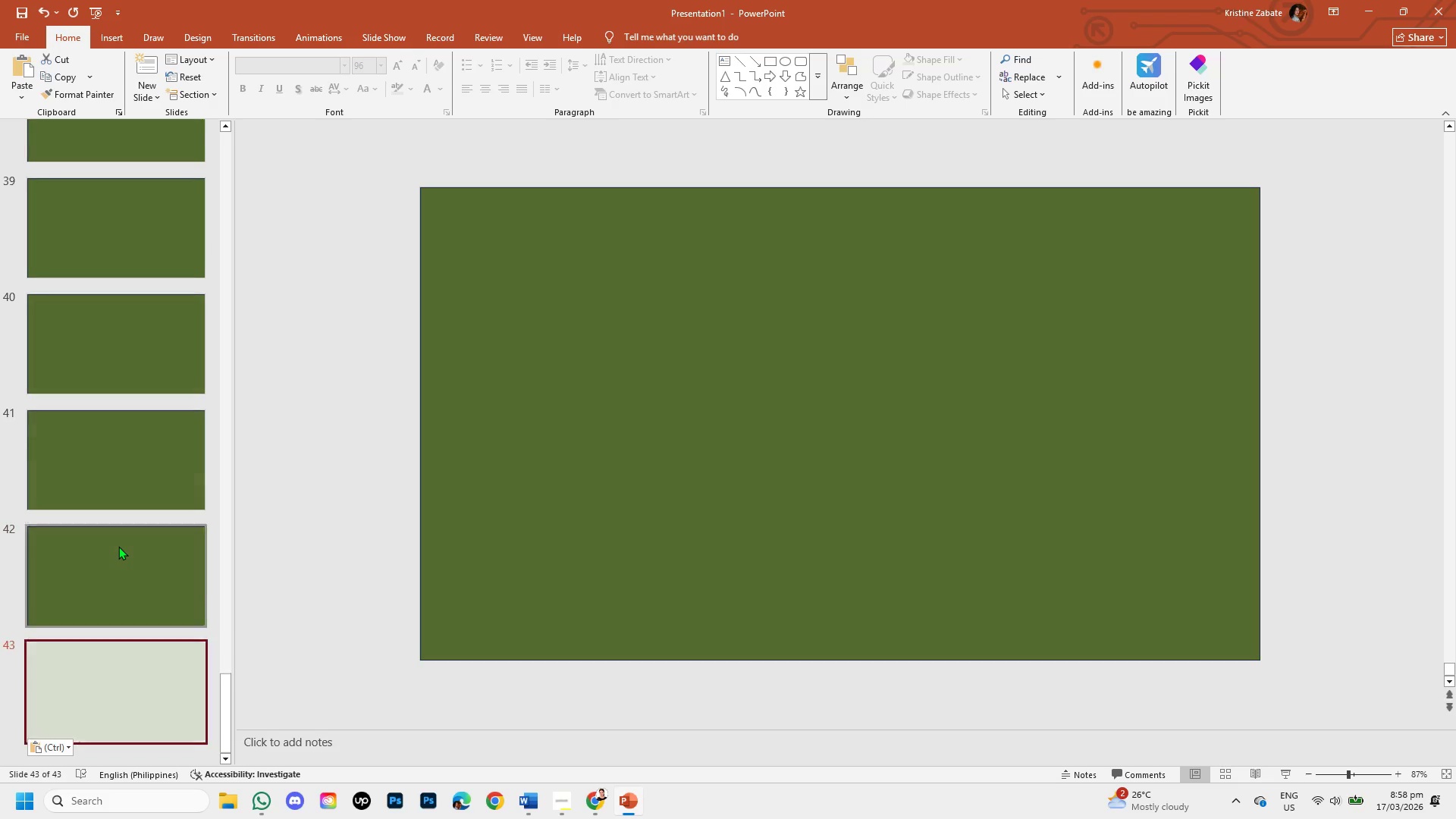 
key(Control+V)
 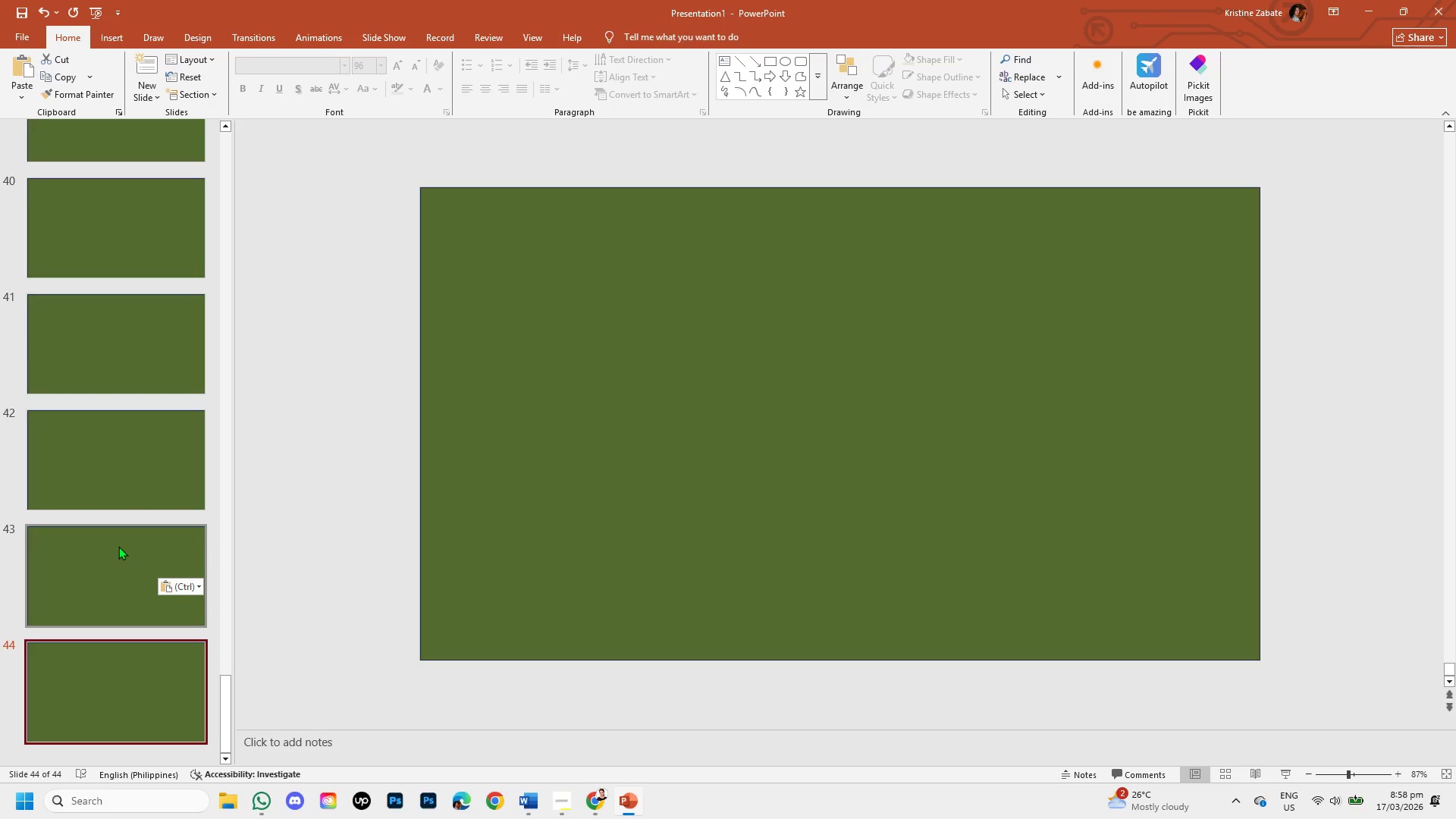 
key(Control+V)
 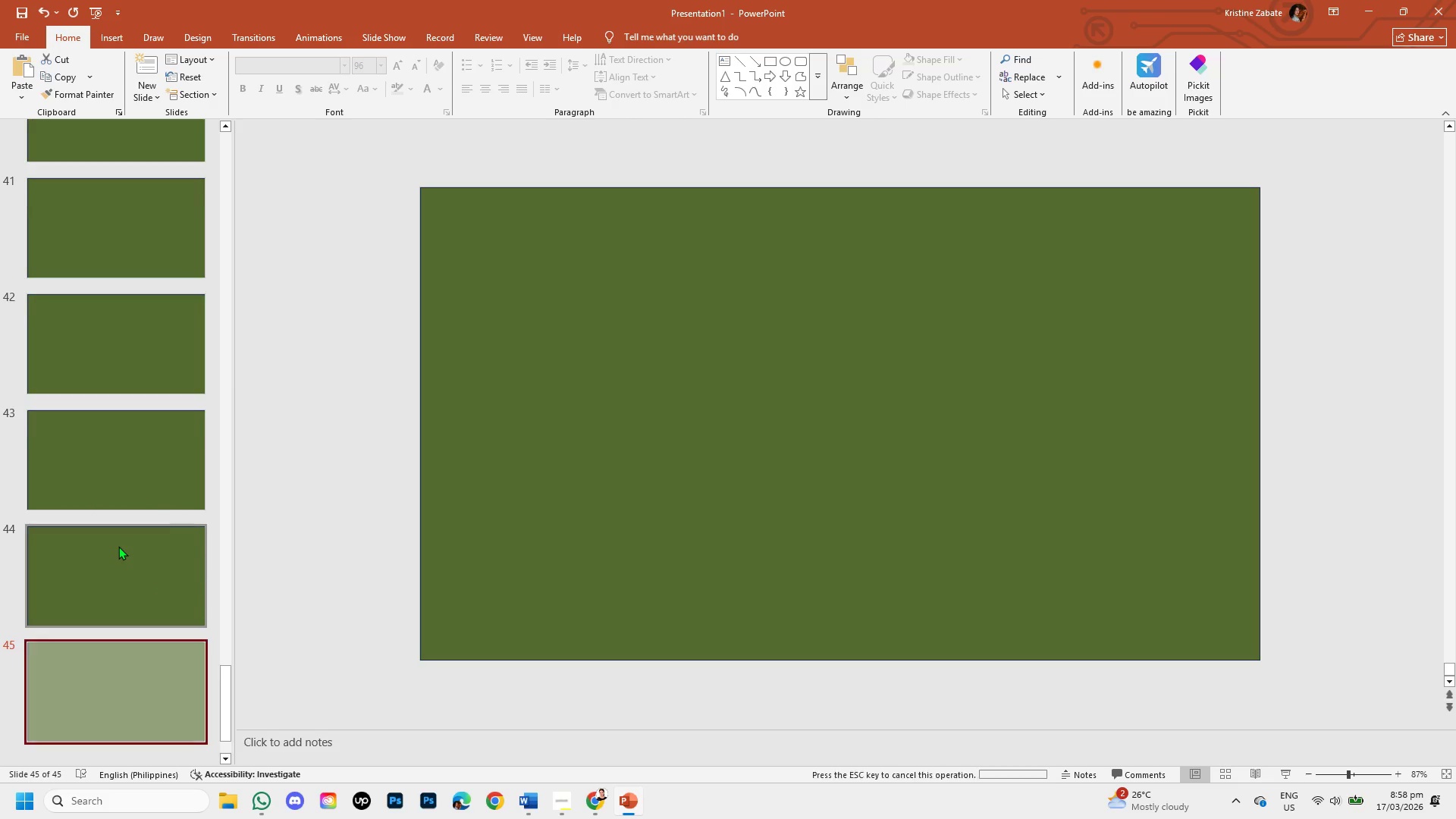 
key(Control+V)
 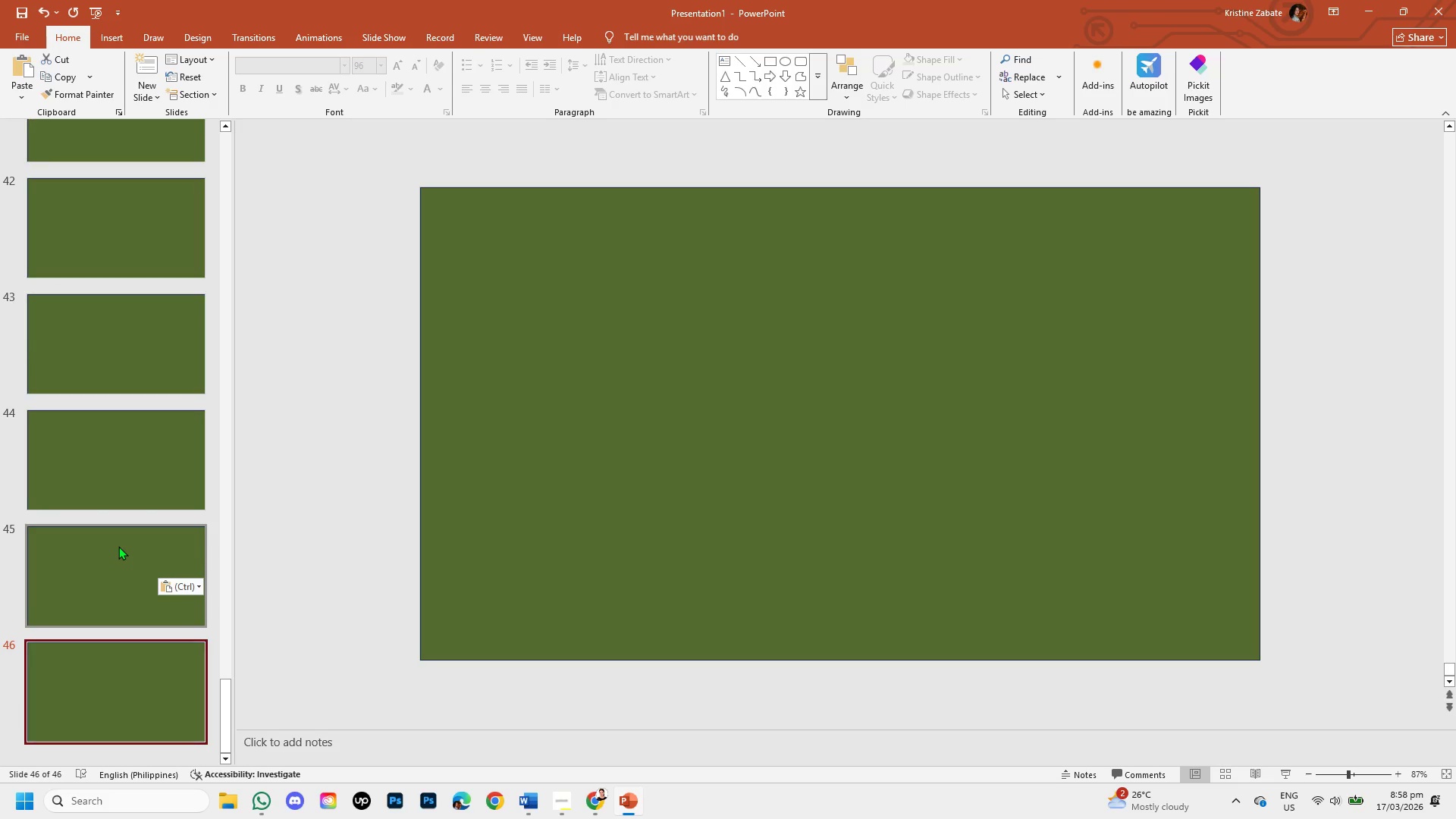 
key(Control+V)
 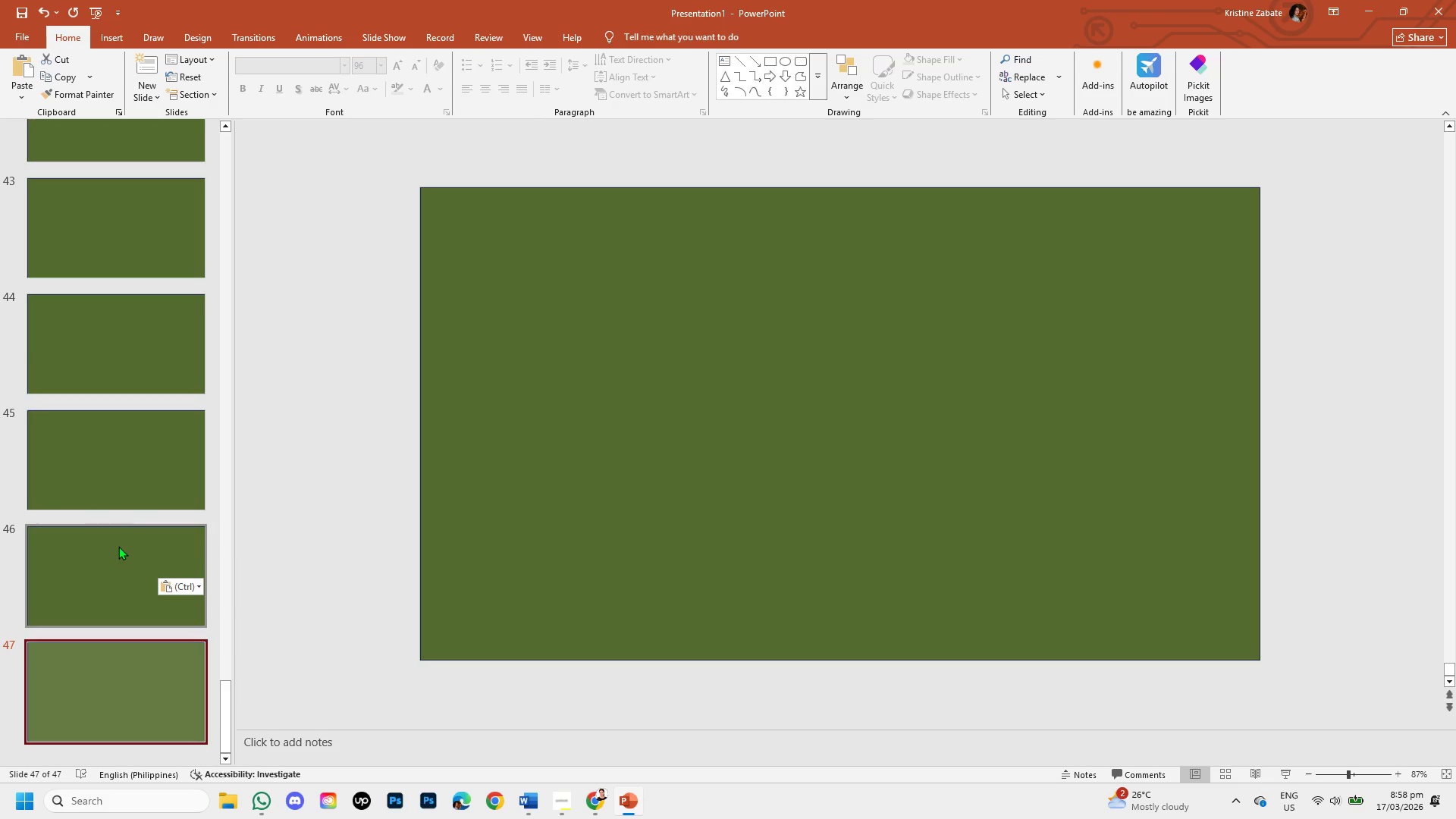 
key(Control+V)
 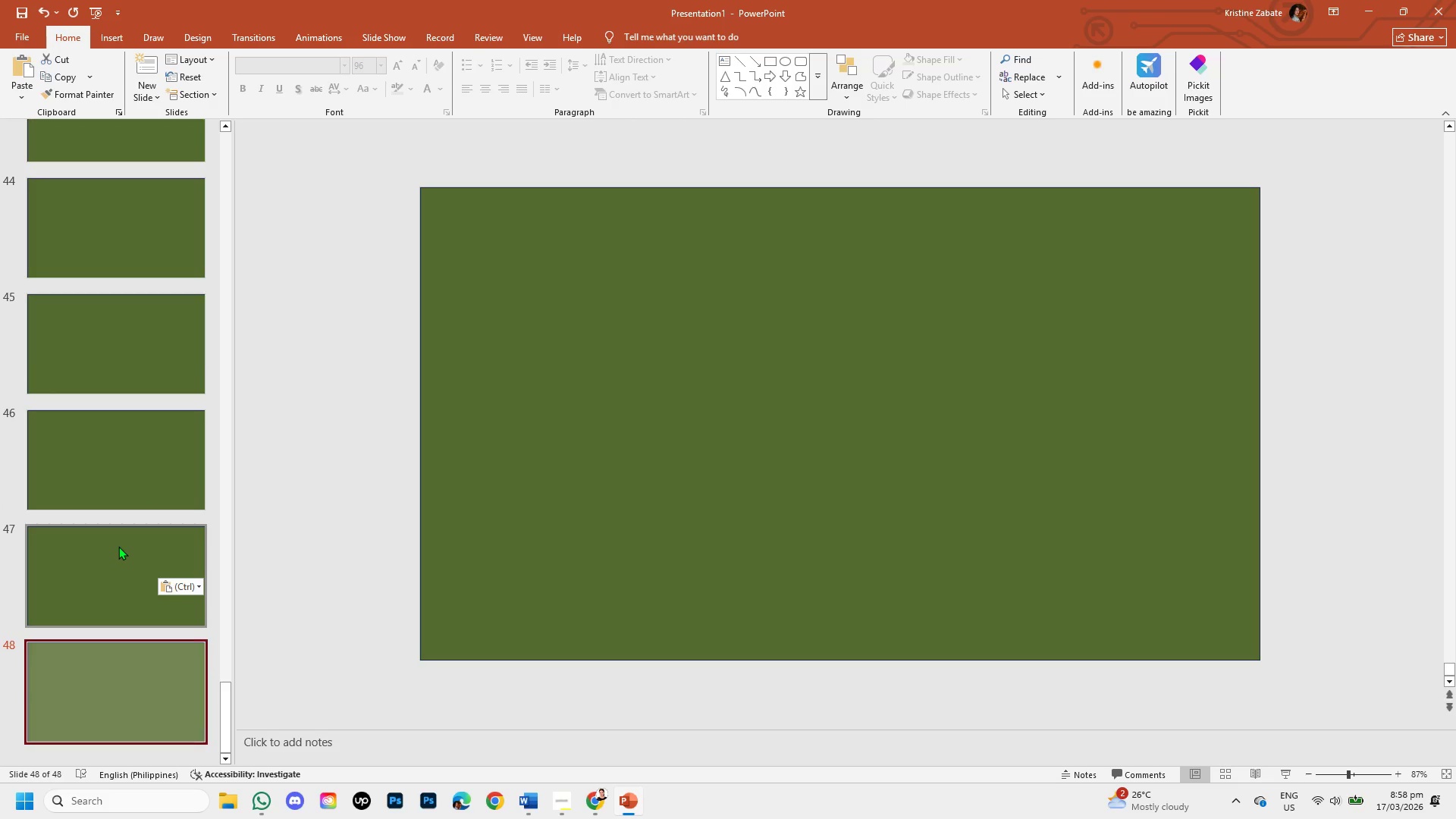 
key(Control+V)
 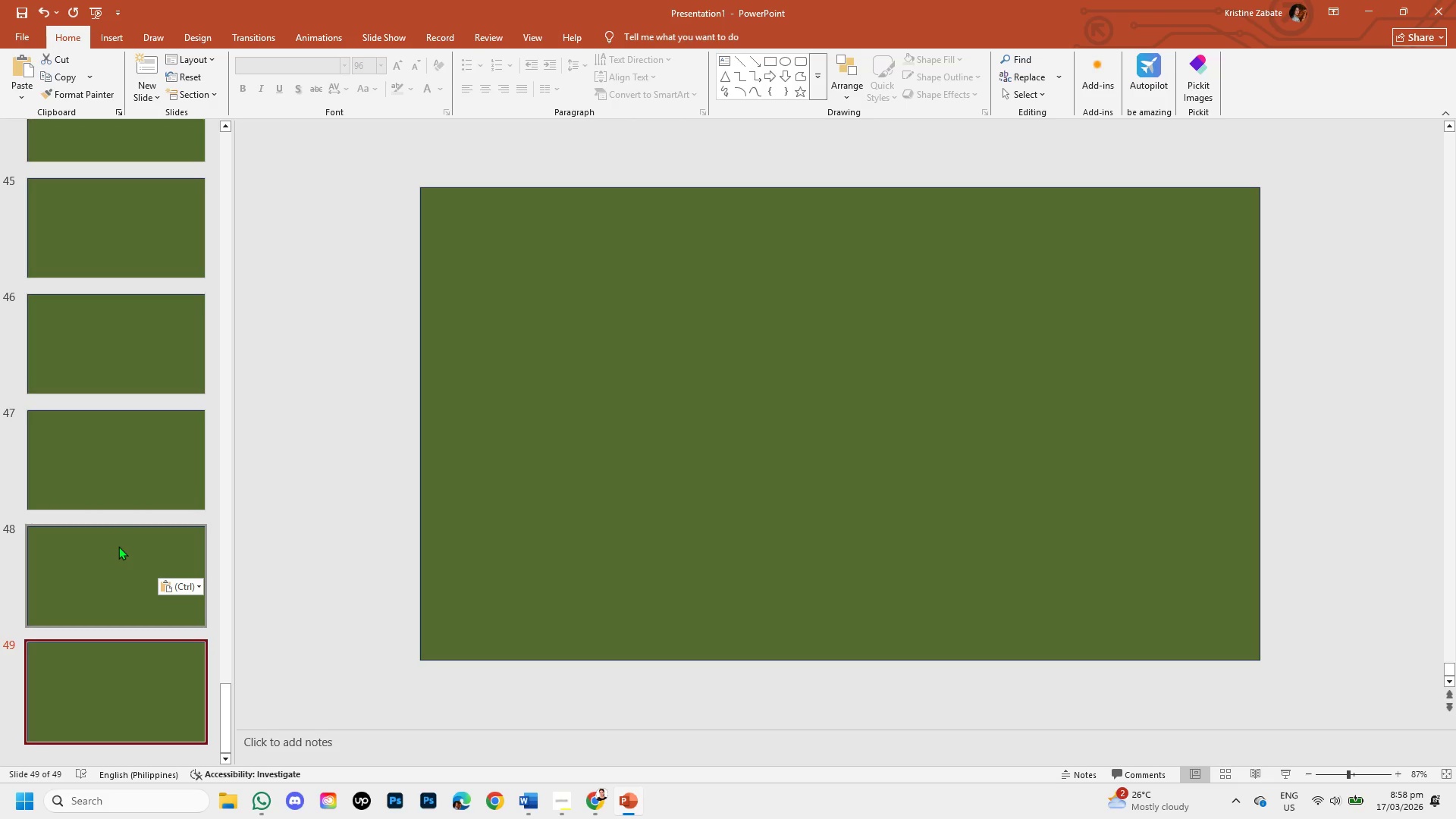 
key(Control+V)
 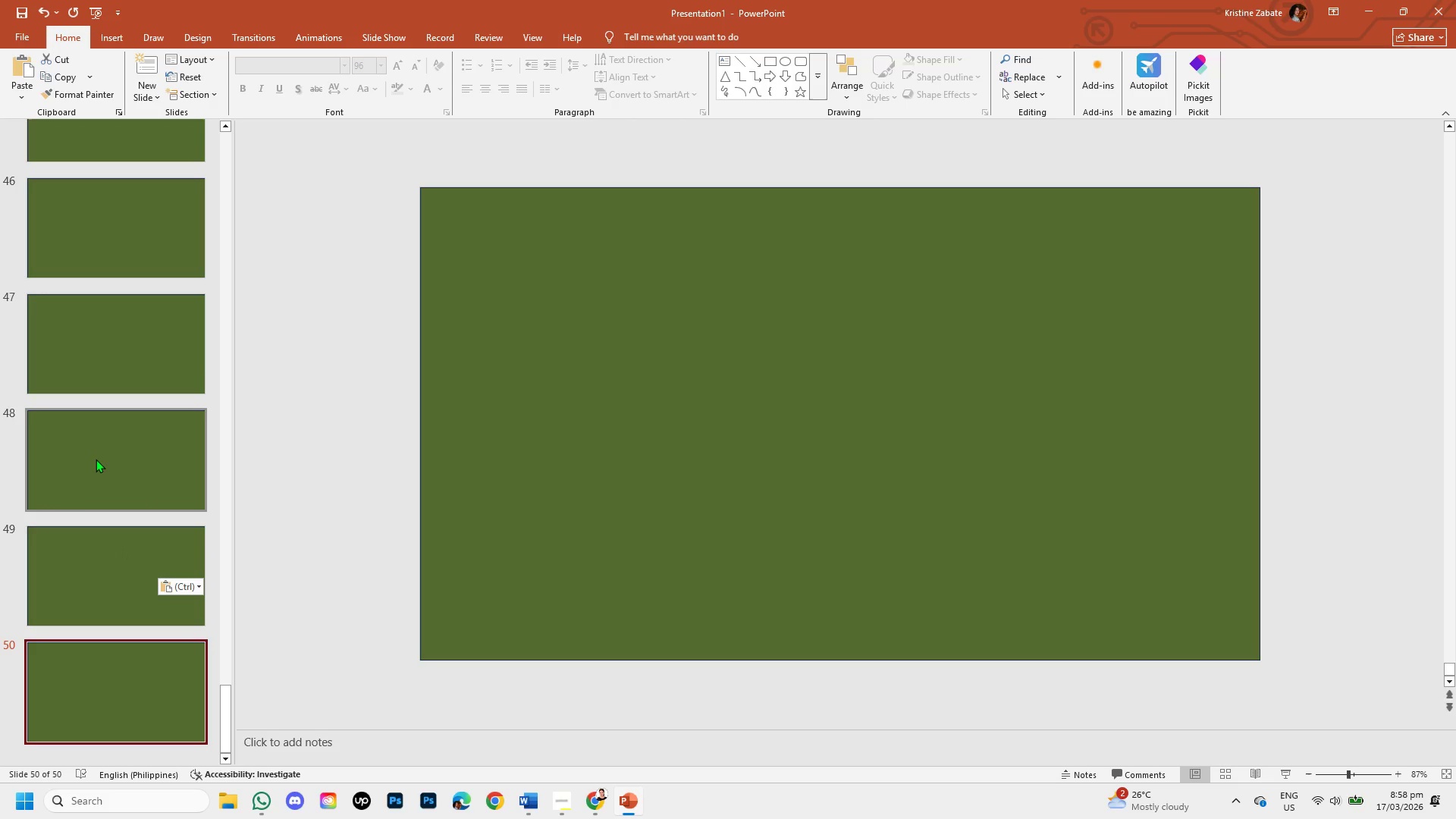 
scroll: coordinate [94, 455], scroll_direction: up, amount: 34.0
 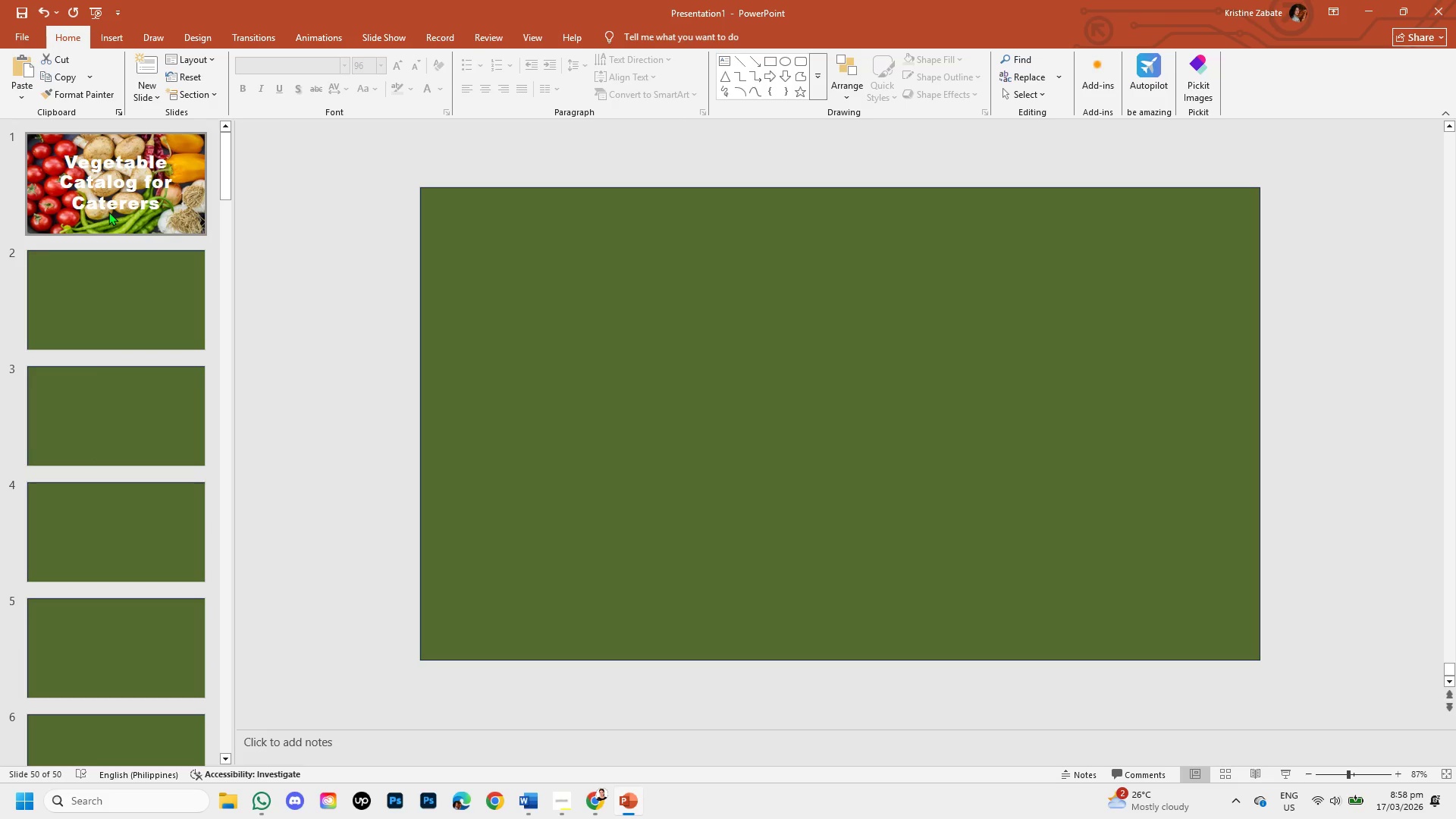 
left_click([108, 212])
 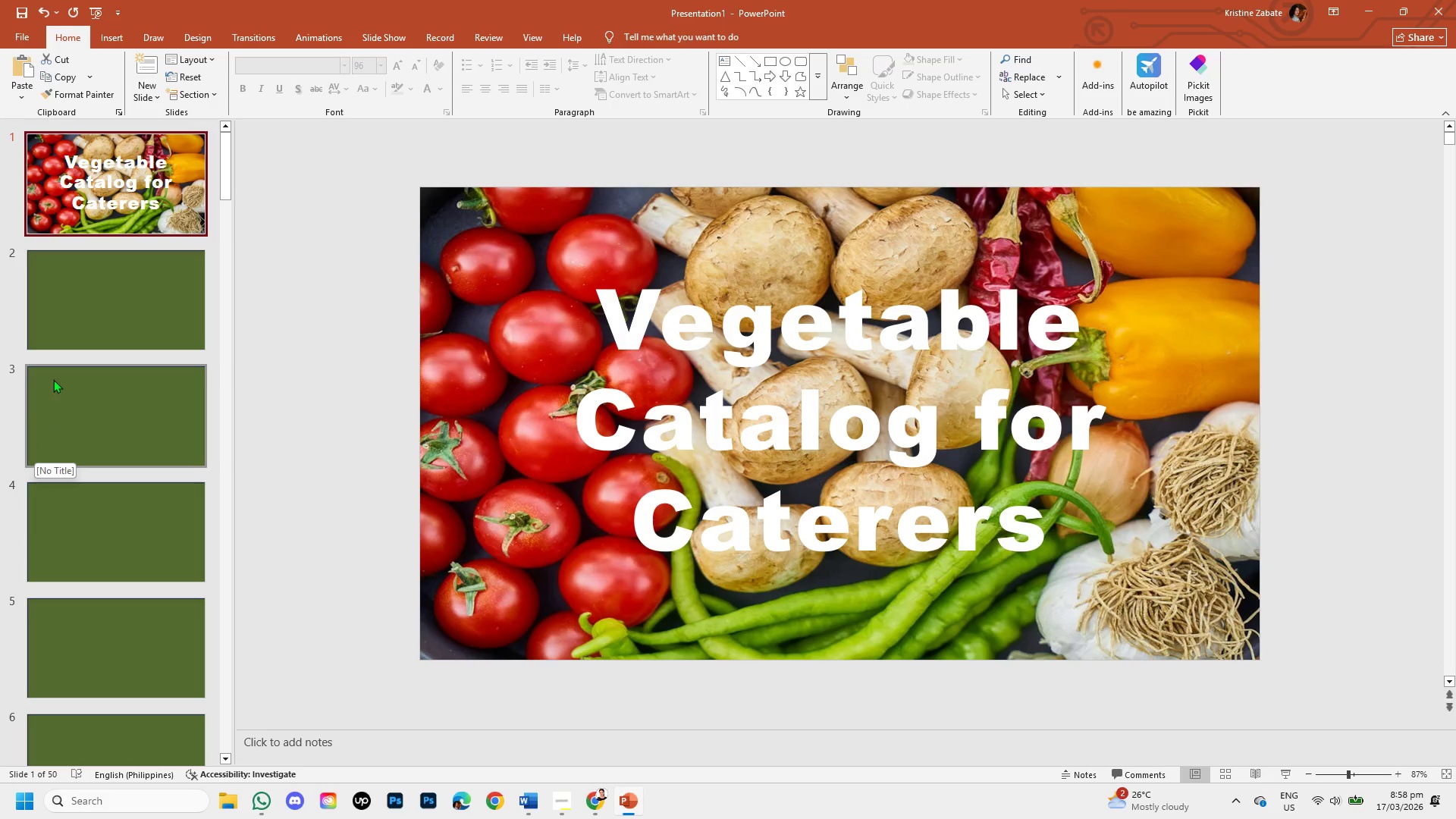 
left_click([99, 311])
 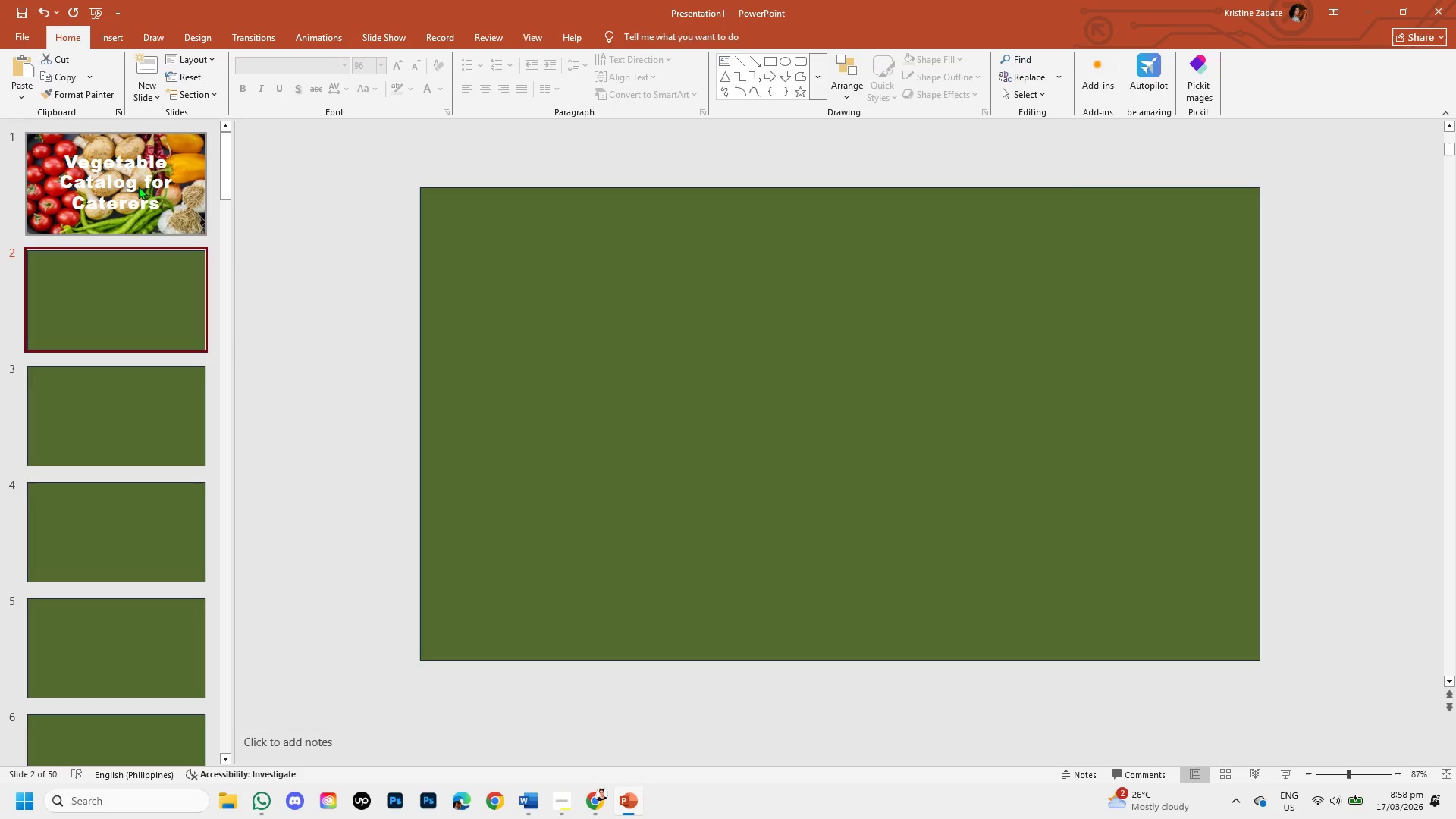 
left_click([138, 186])
 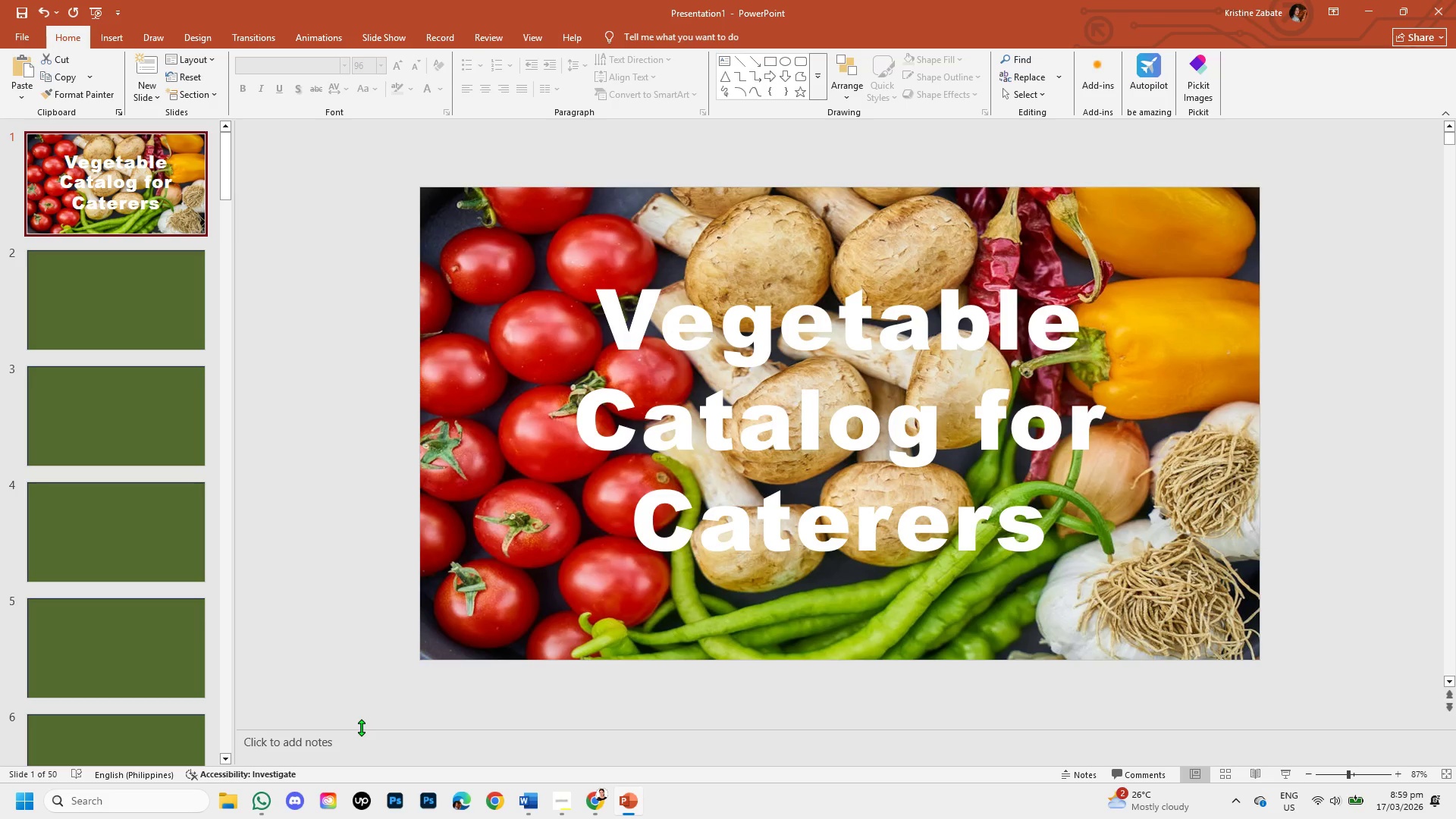 
wait(17.62)
 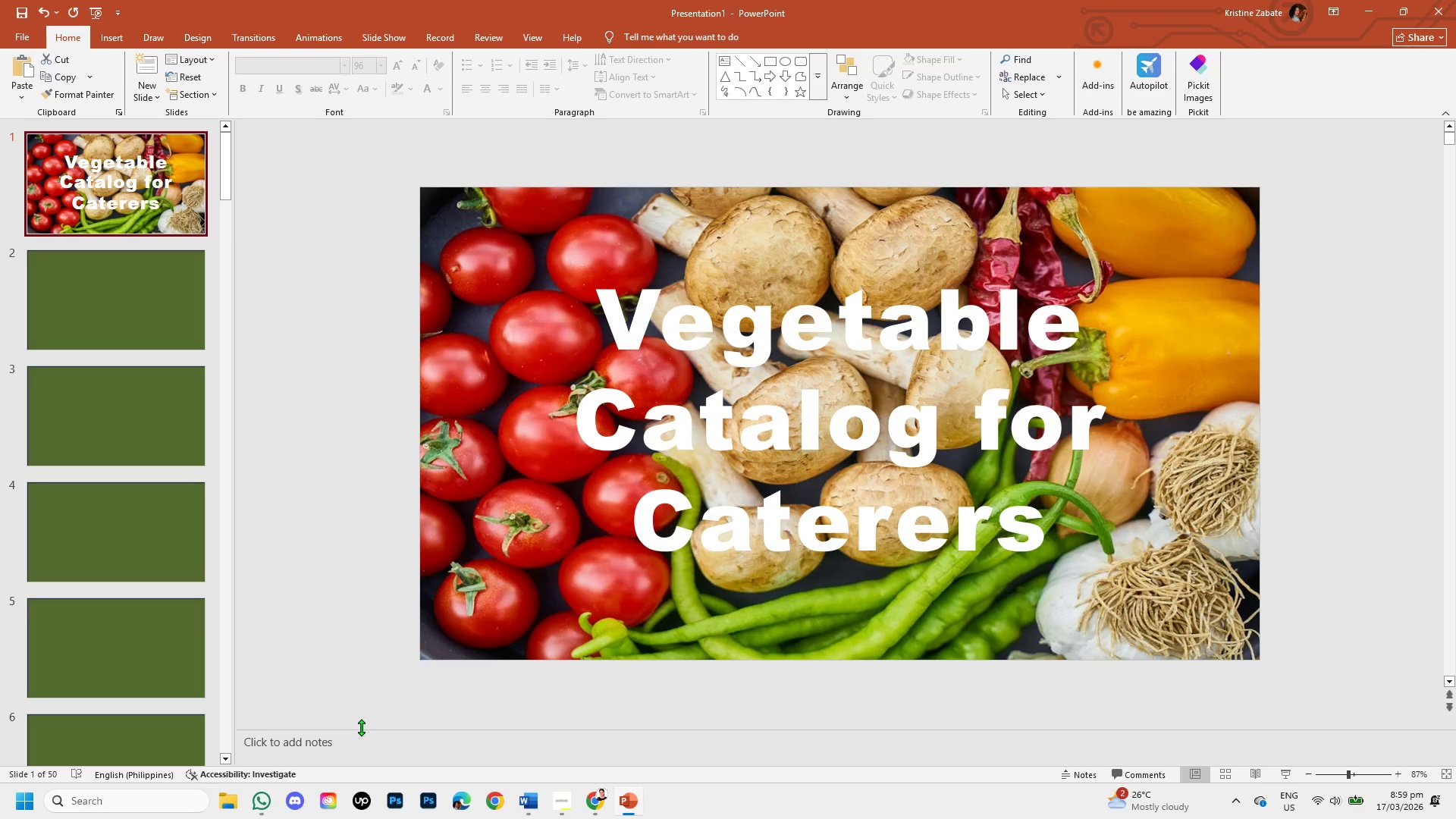 
left_click([562, 795])